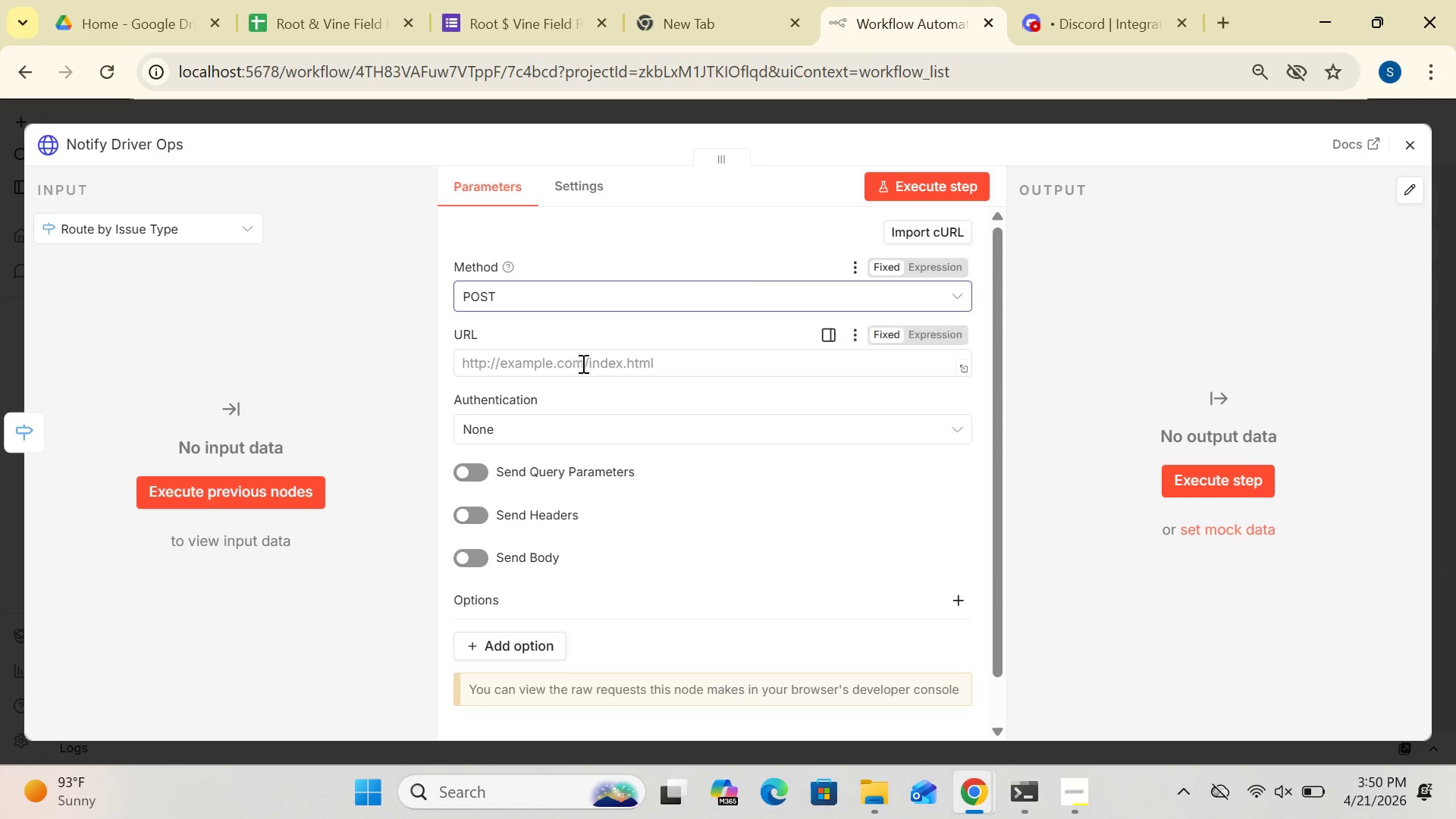 
left_click([582, 357])
 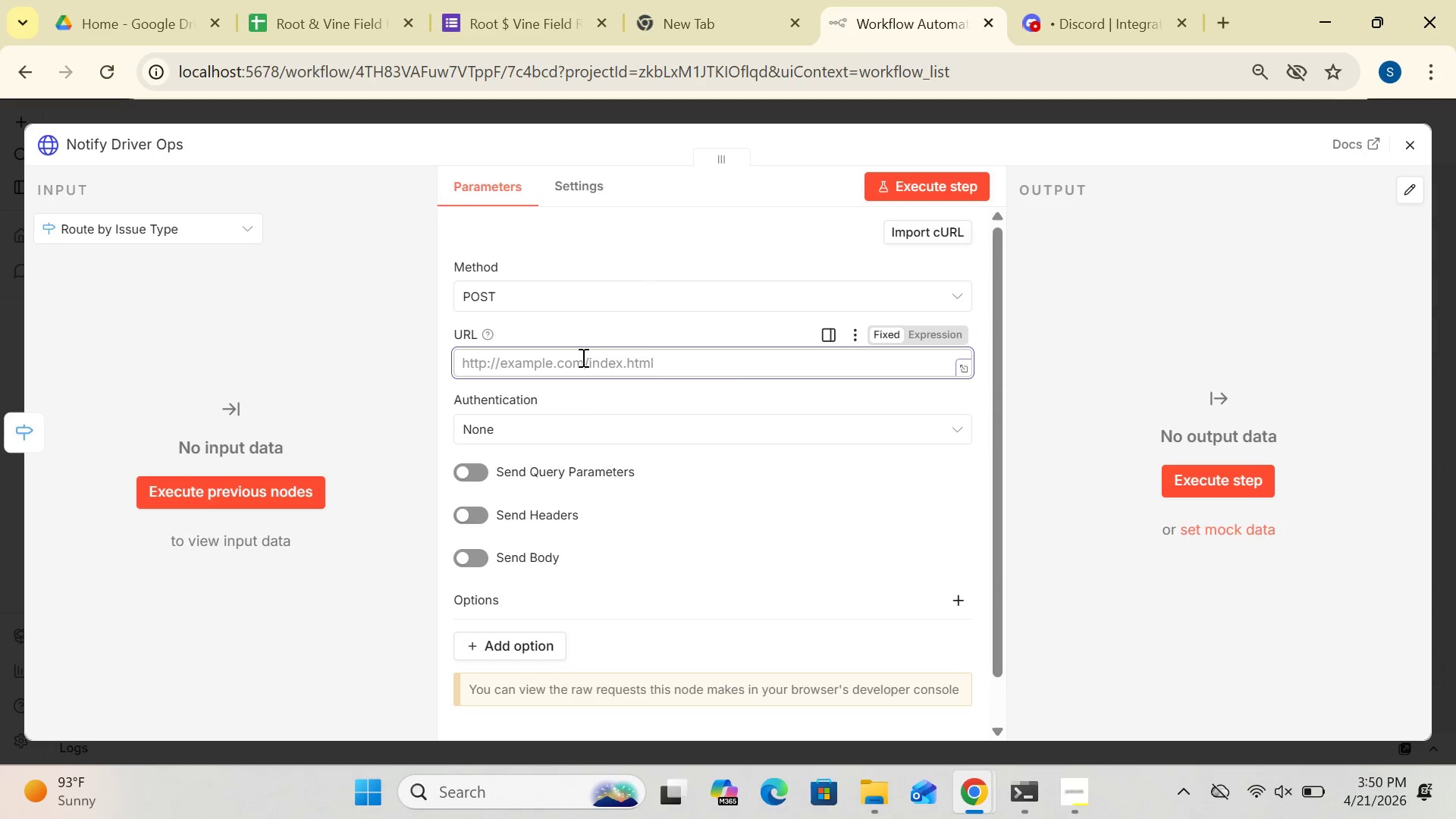 
key(Control+V)
 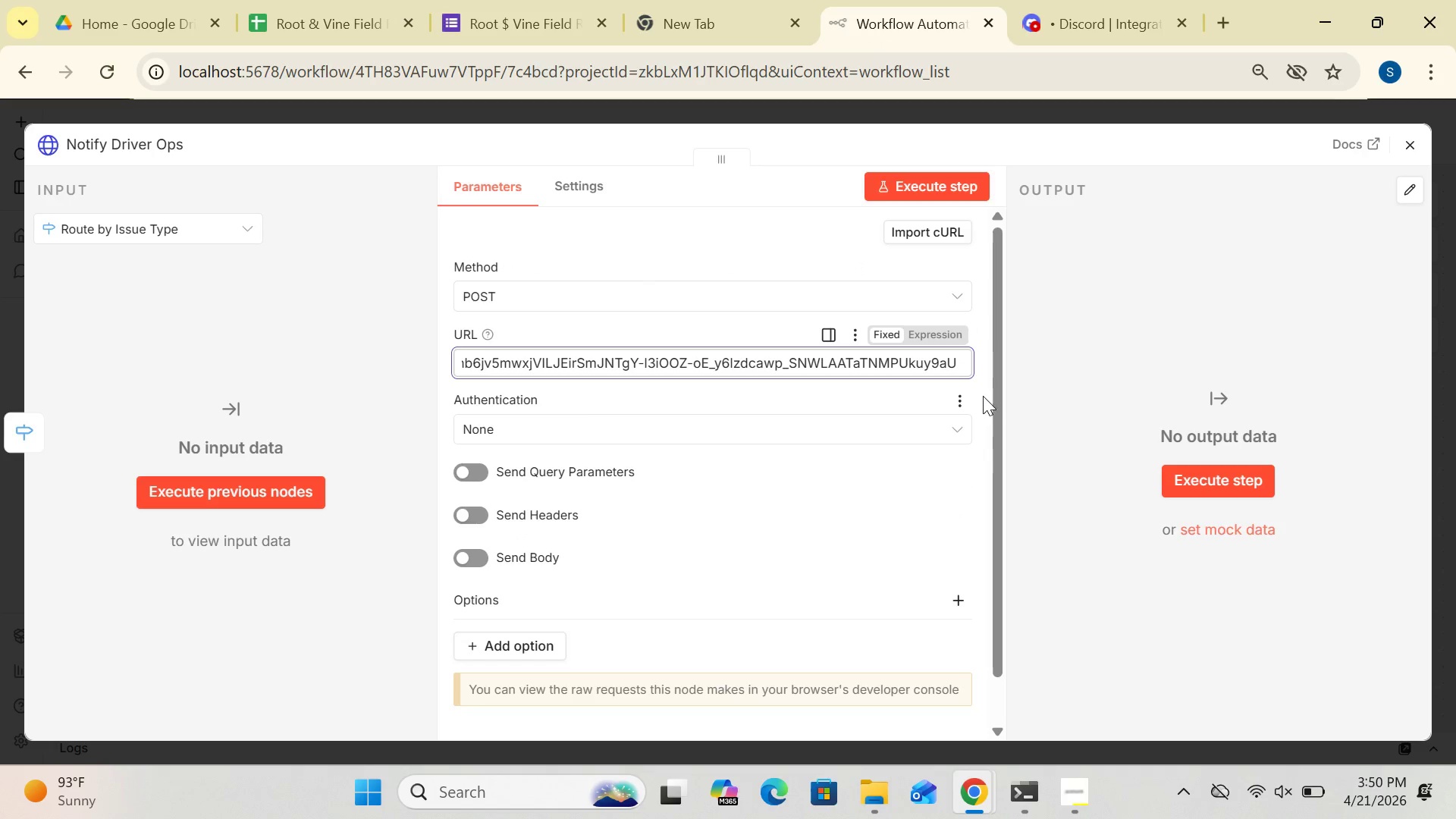 
left_click_drag(start_coordinate=[1001, 400], to_coordinate=[999, 453])
 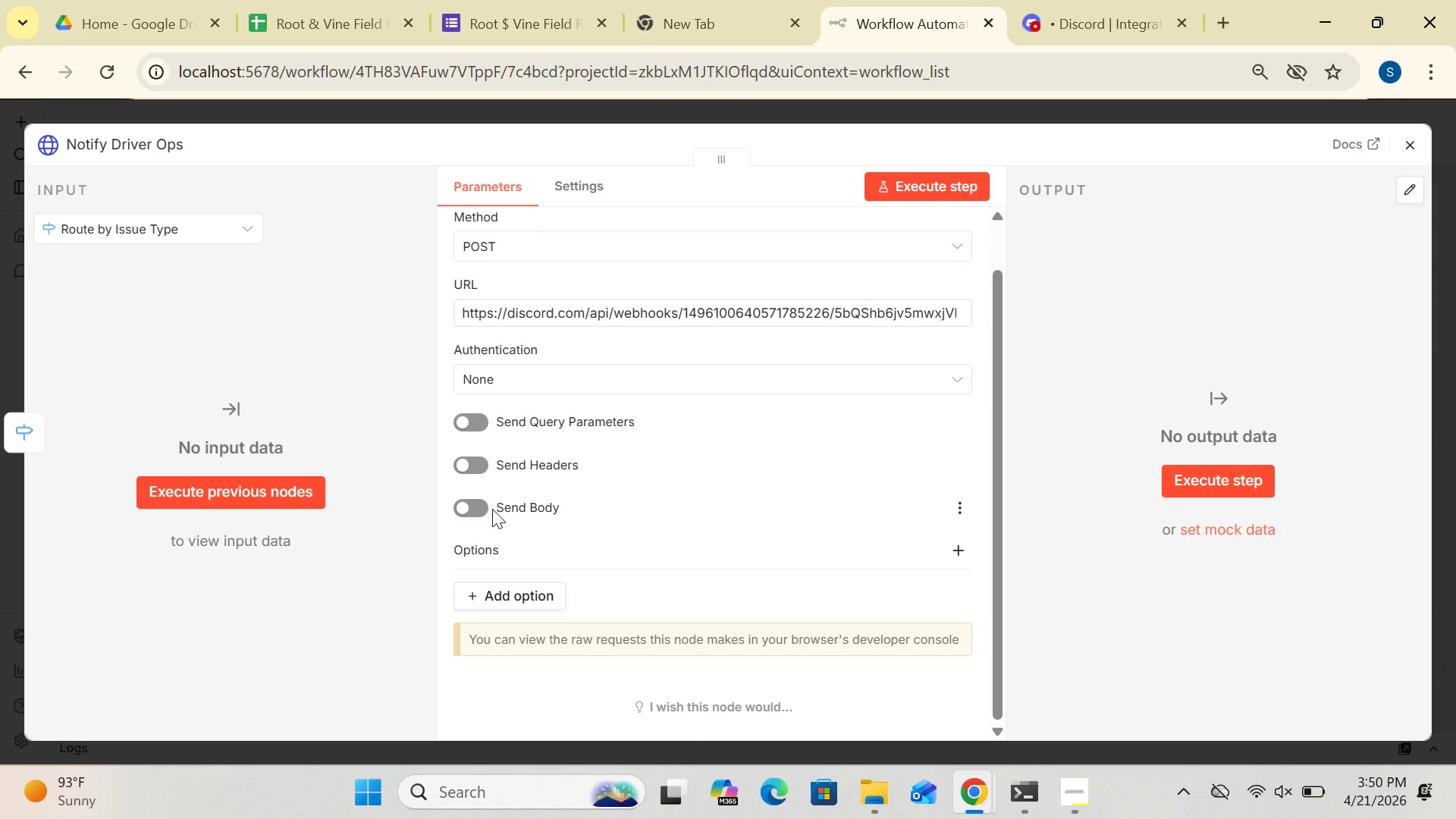 
left_click([484, 504])
 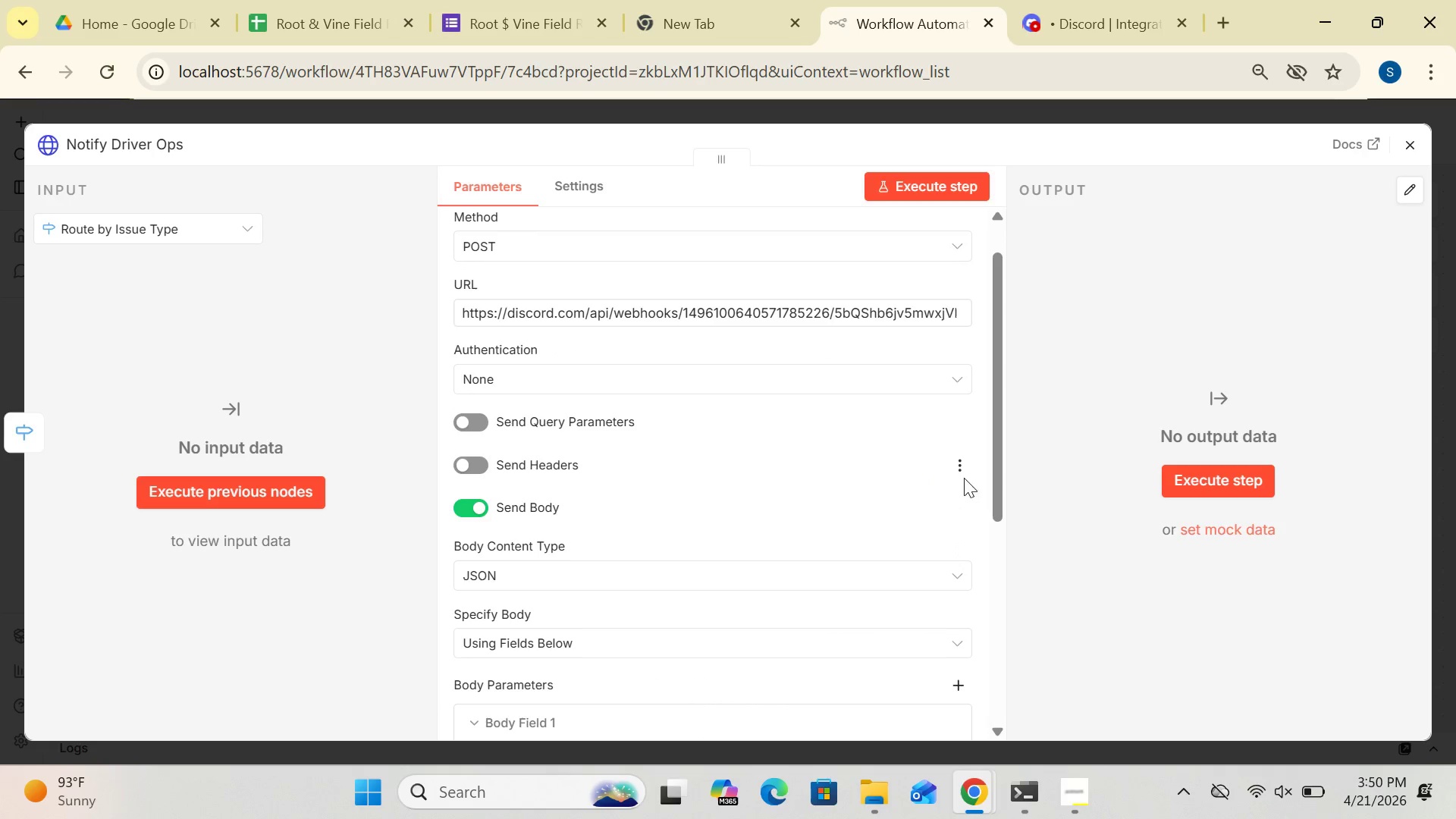 
left_click_drag(start_coordinate=[993, 478], to_coordinate=[1002, 560])
 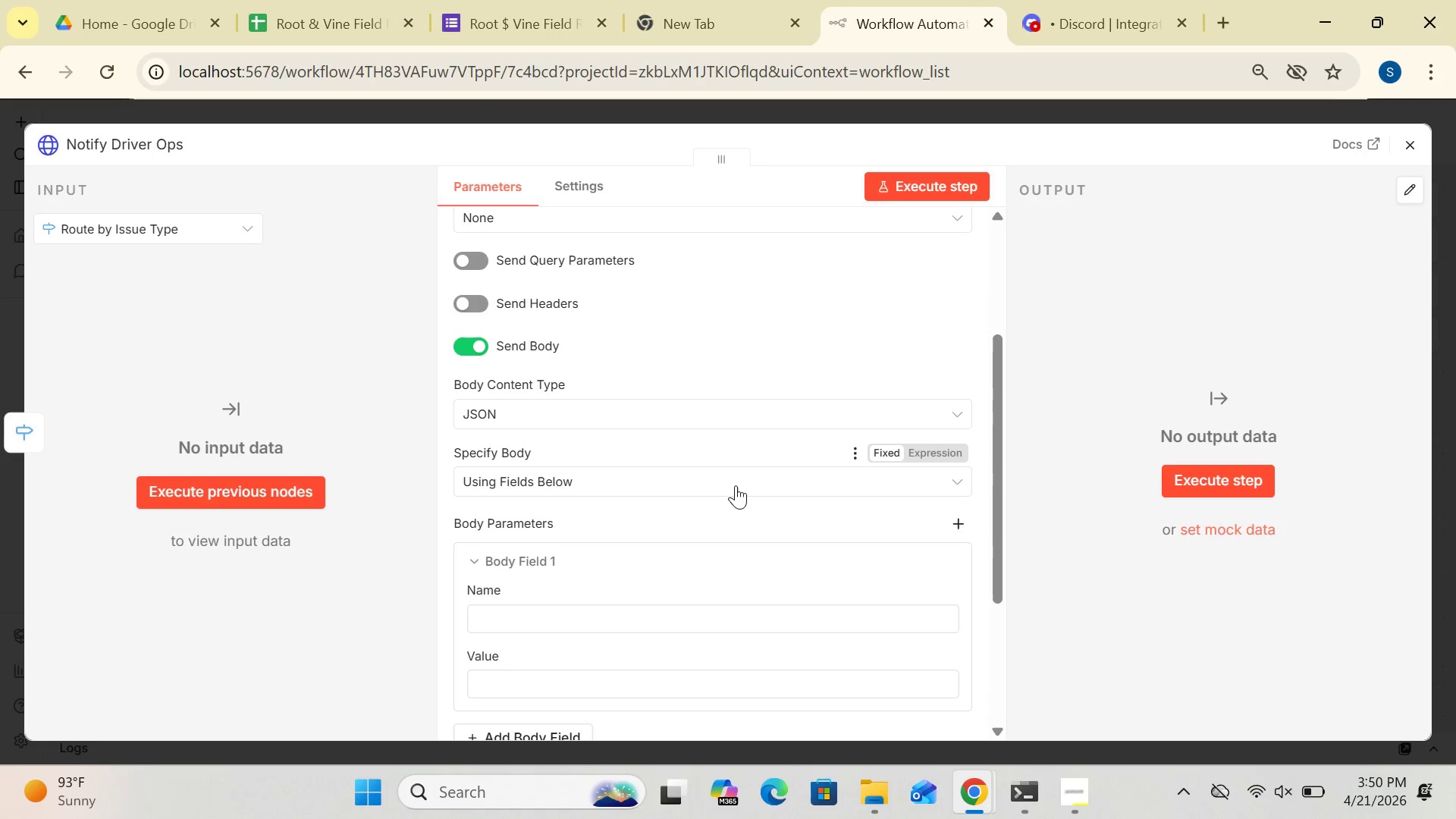 
left_click([736, 485])
 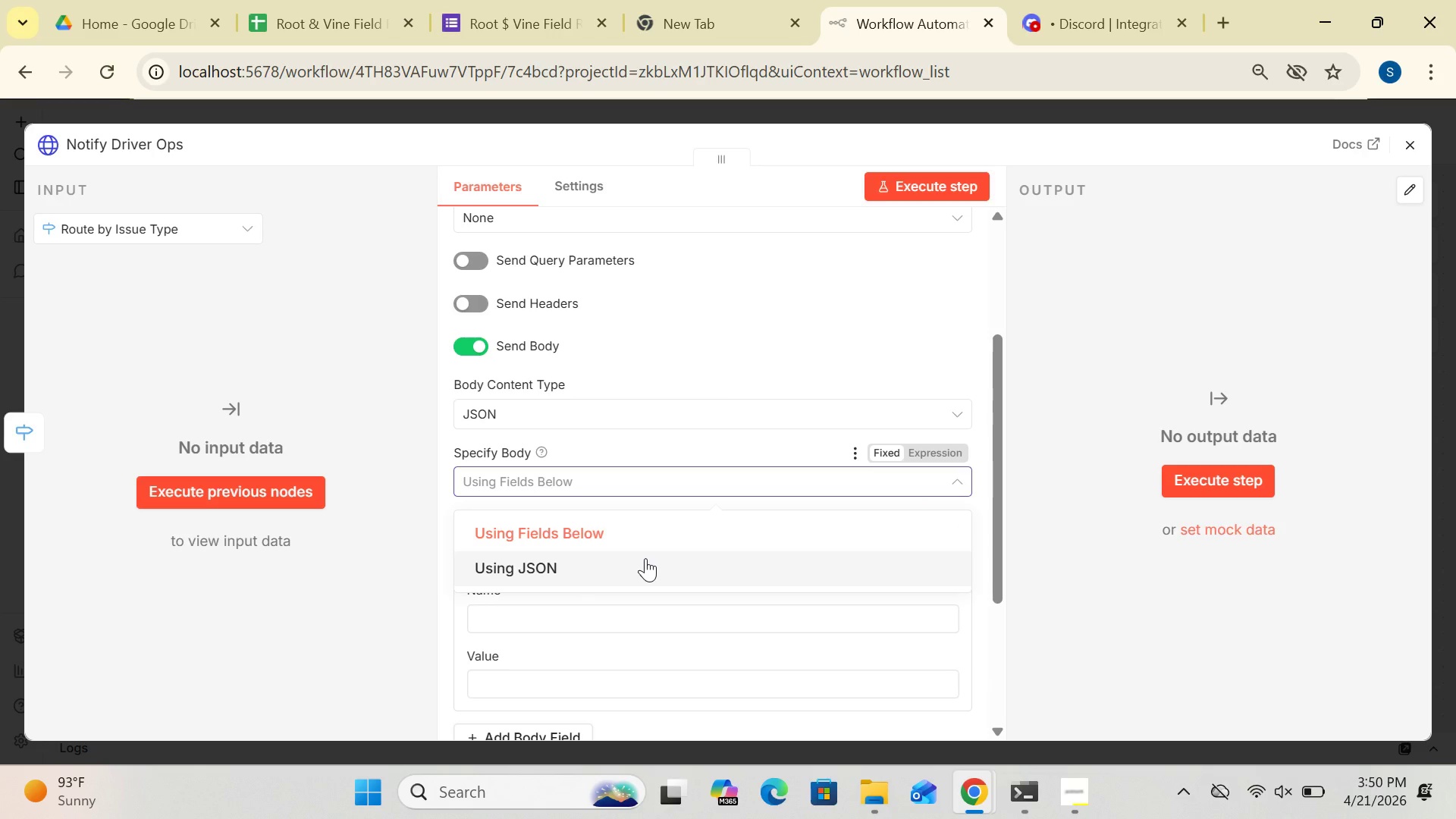 
left_click([645, 558])
 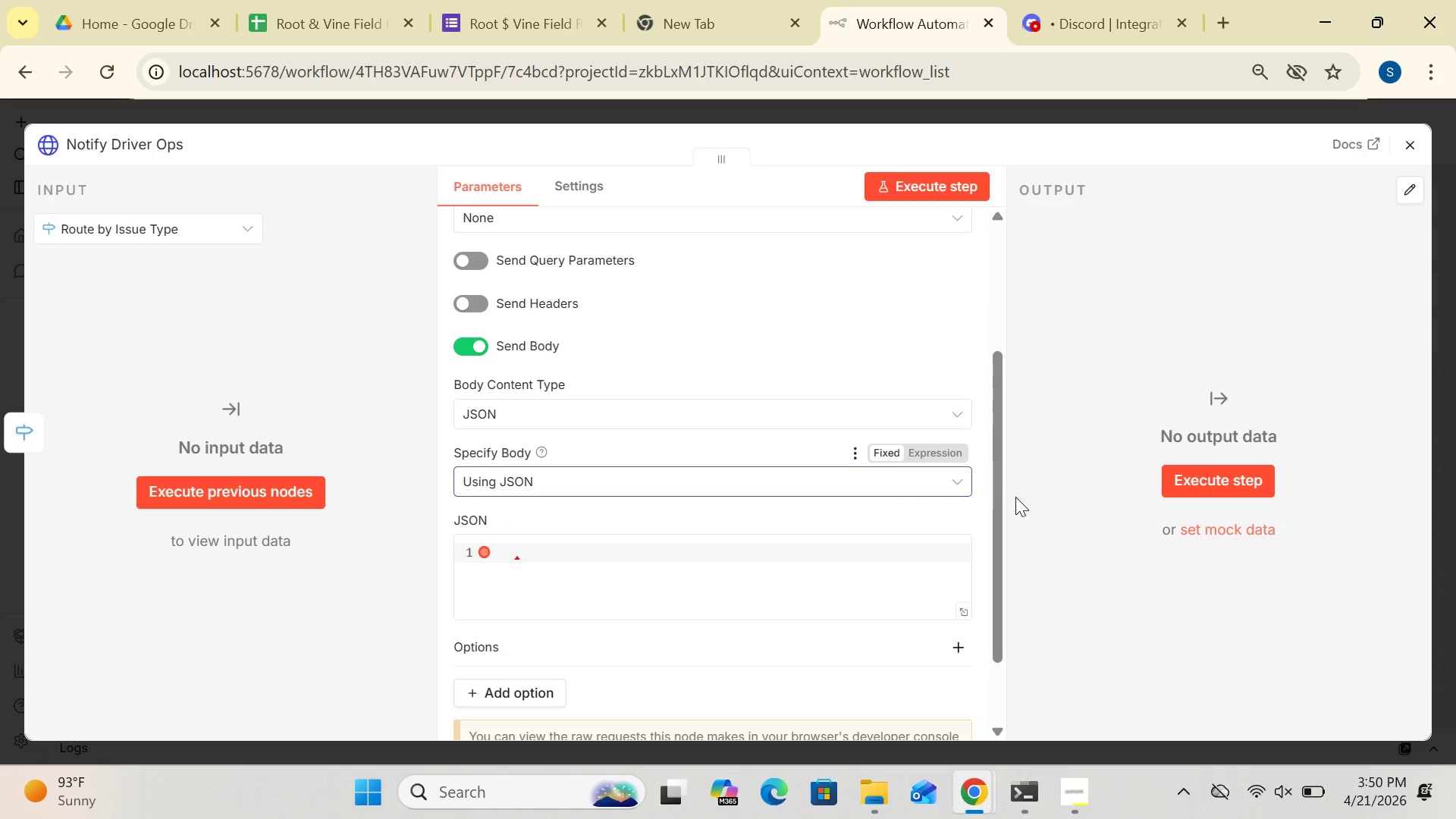 
left_click_drag(start_coordinate=[993, 500], to_coordinate=[990, 560])
 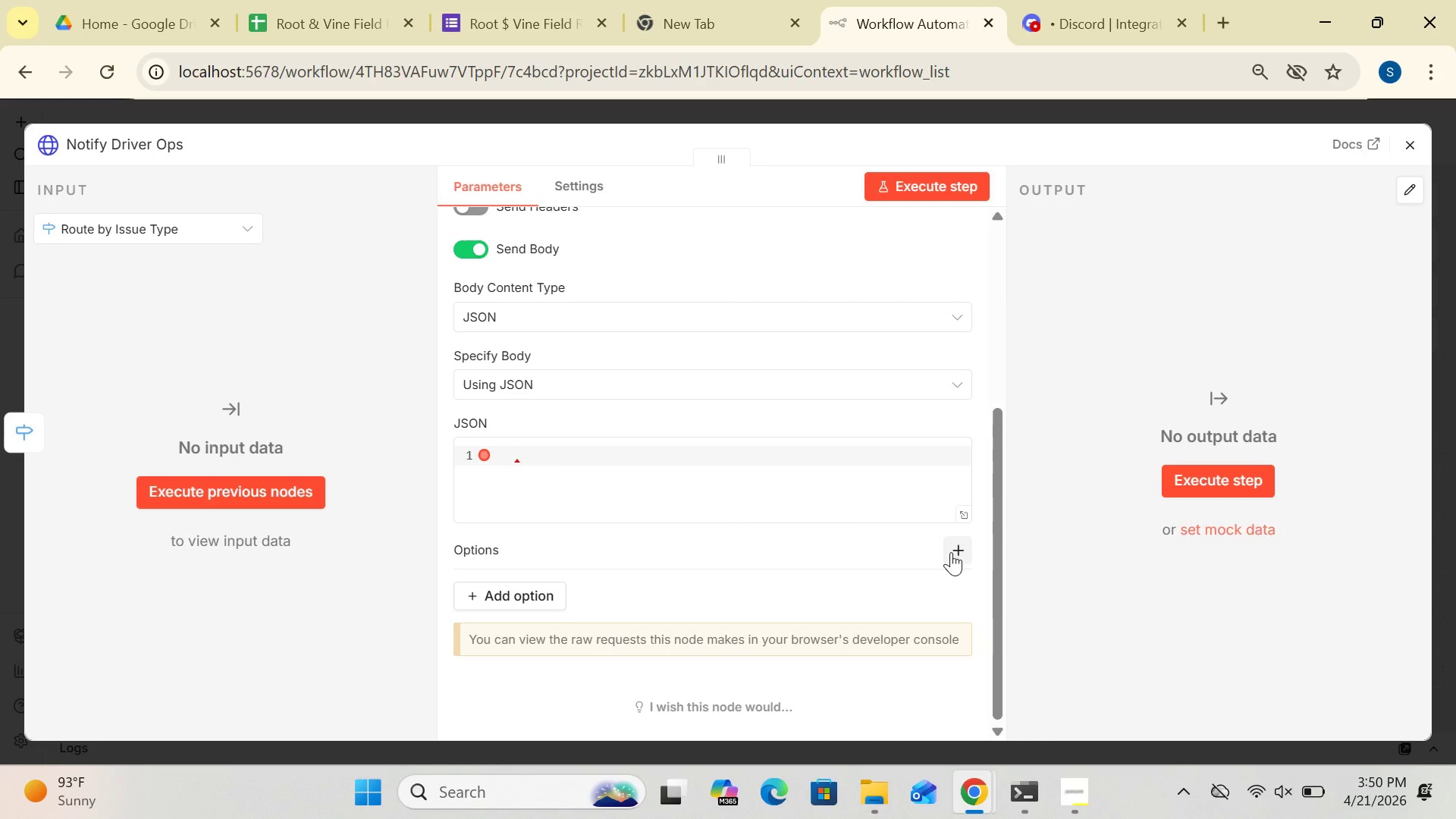 
wait(7.67)
 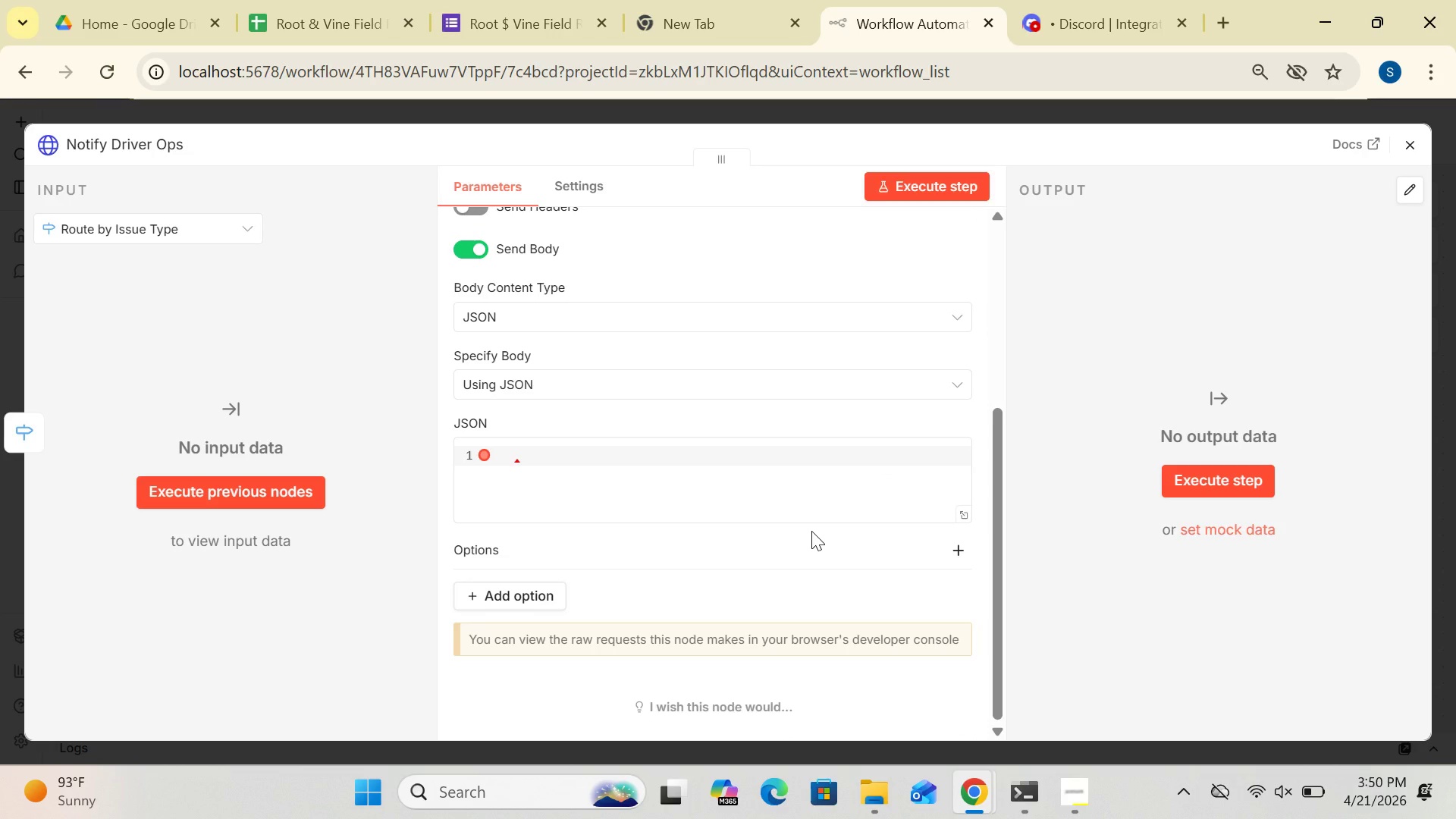 
left_click([962, 508])
 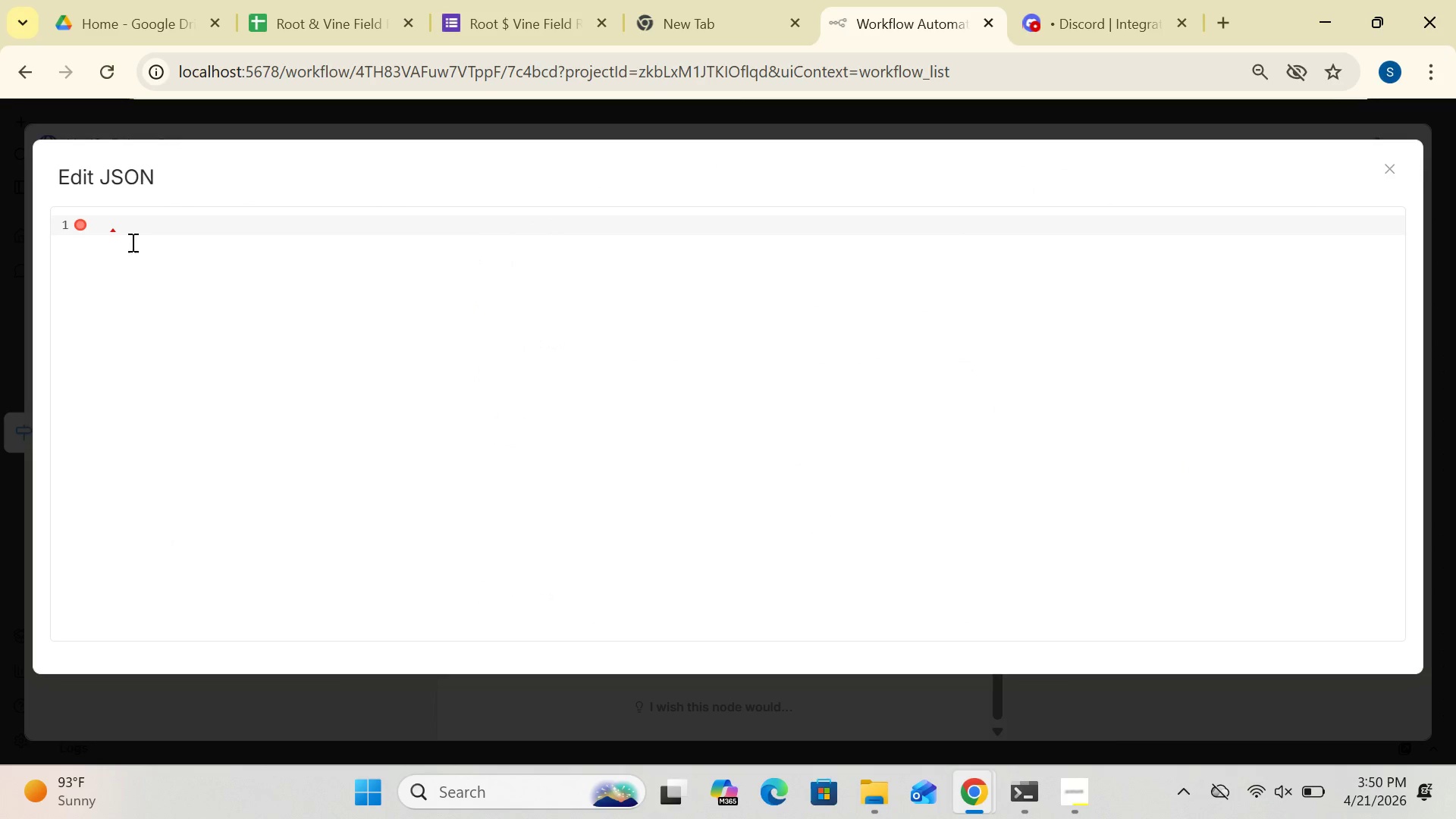 
left_click([124, 236])
 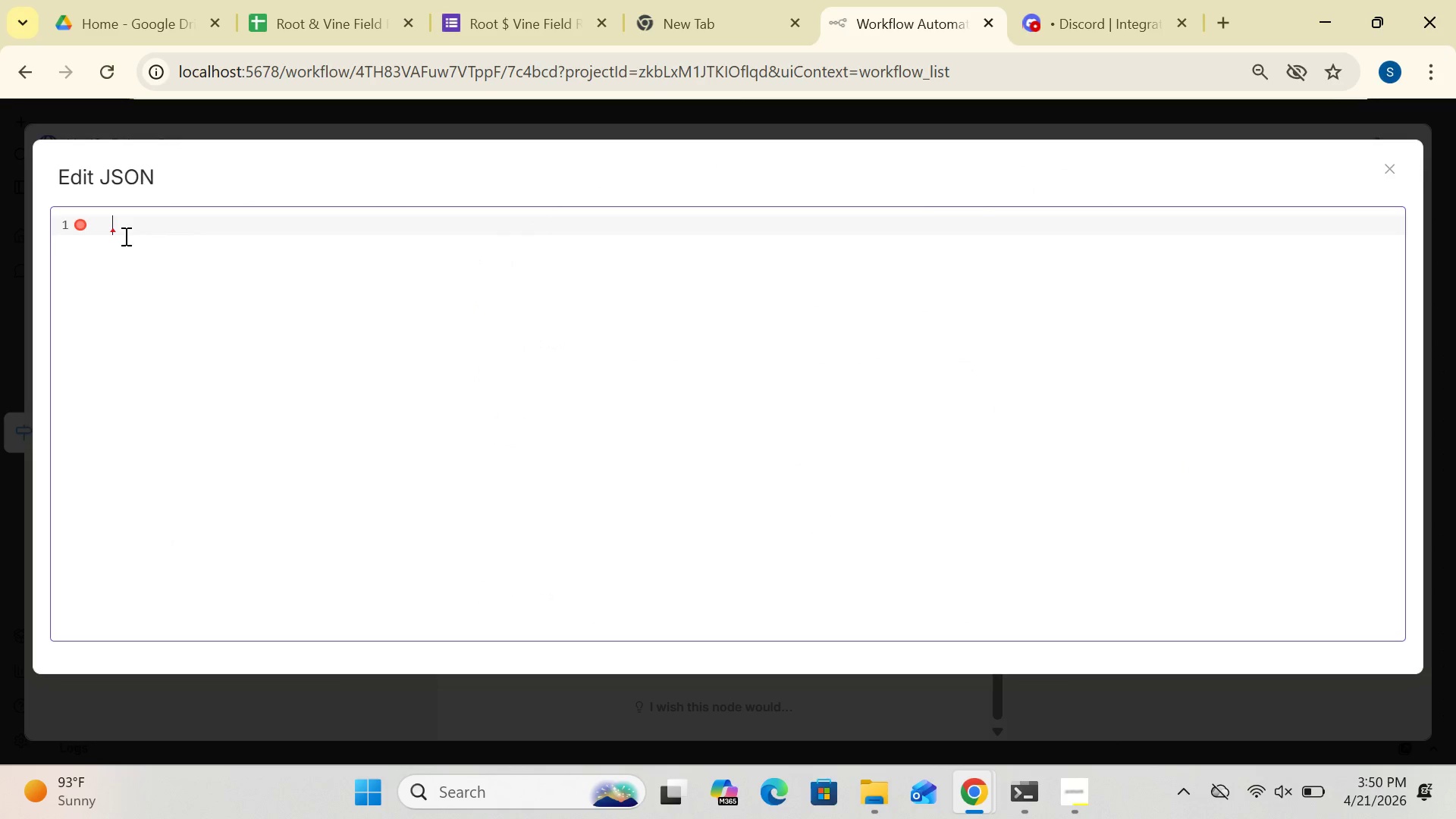 
key(Shift+BracketLeft)
 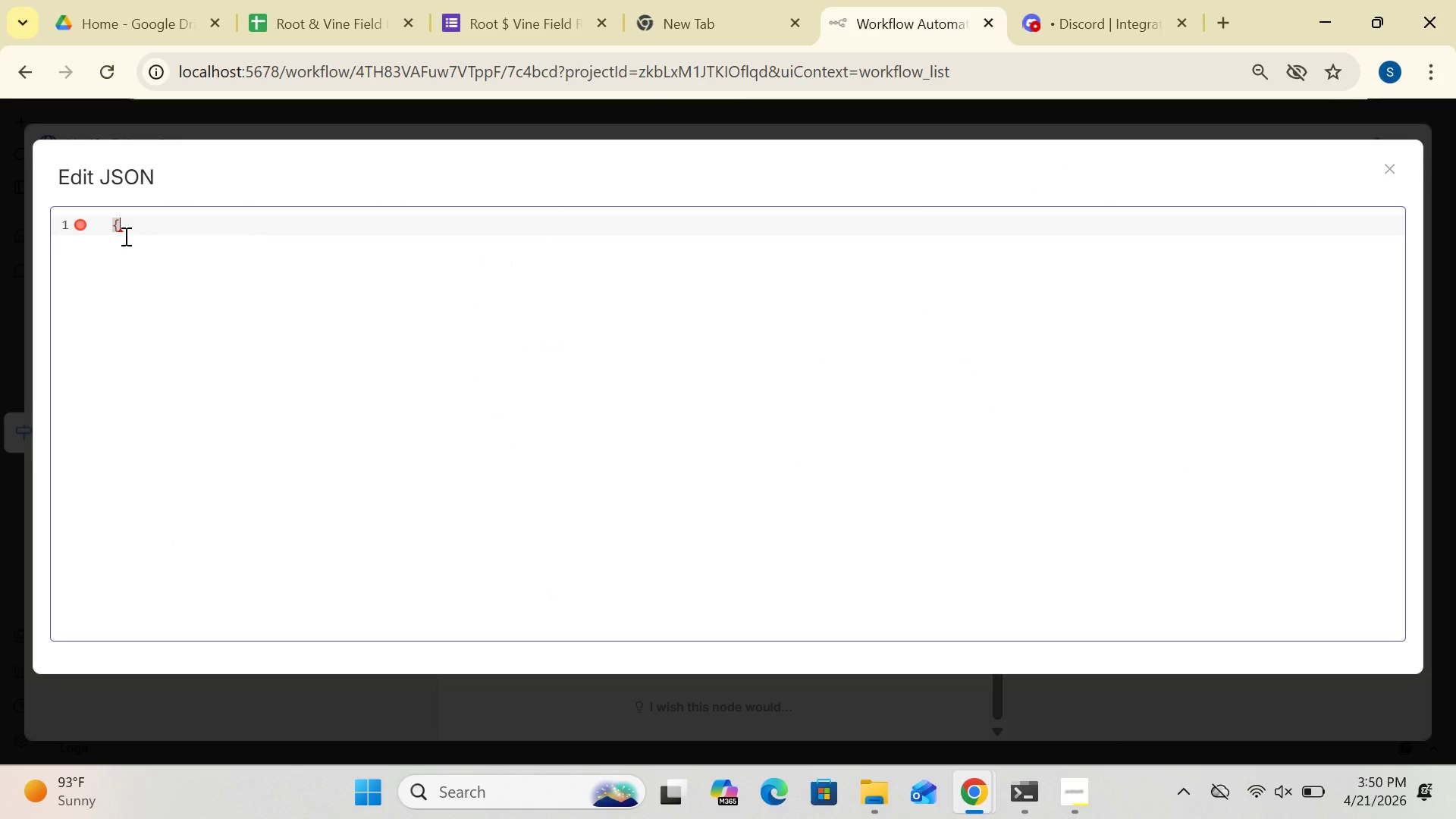 
key(Enter)
 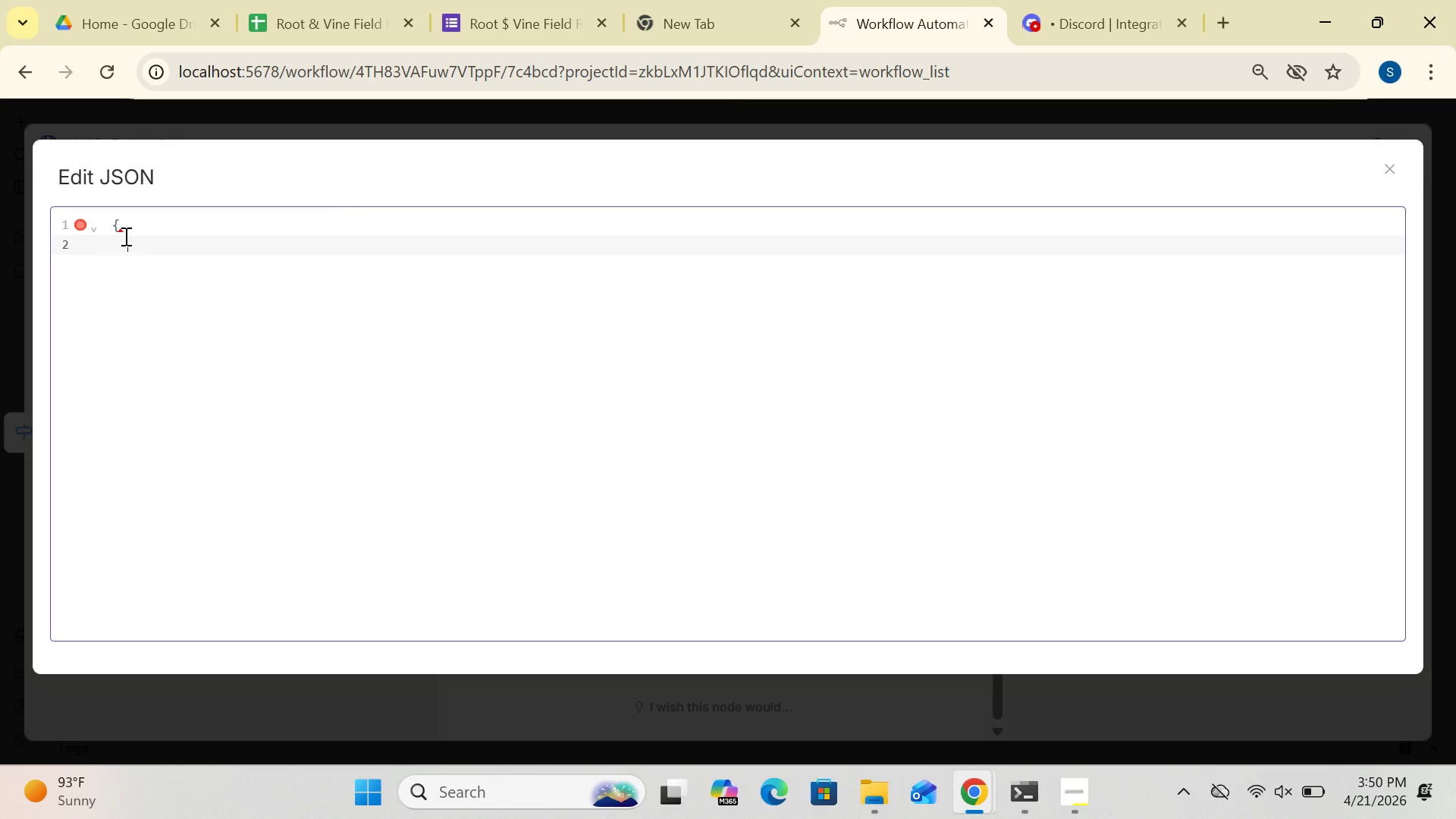 
type("content":)
 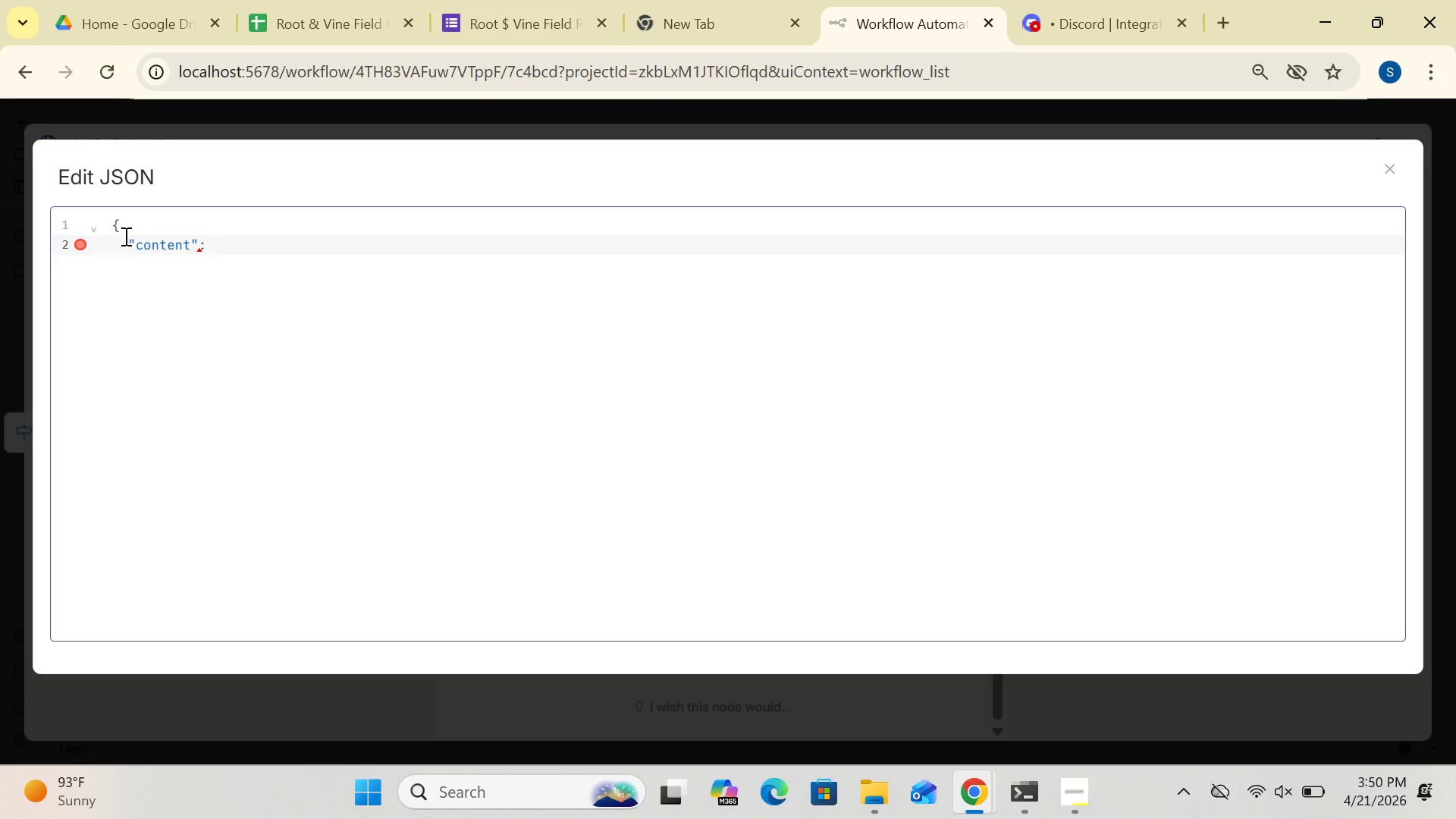 
type(" **Field Issue:{{$)
 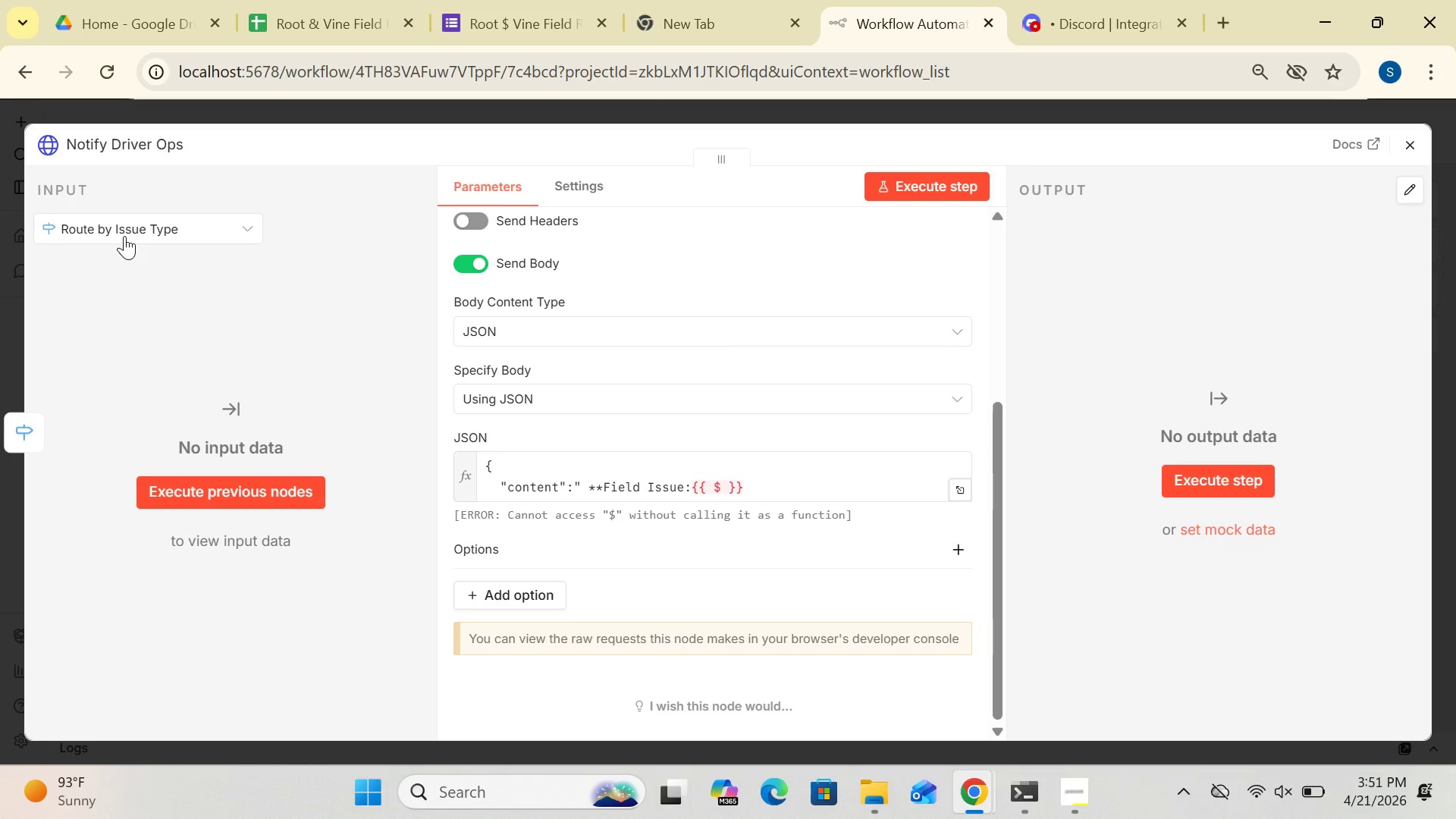 
wait(5.47)
 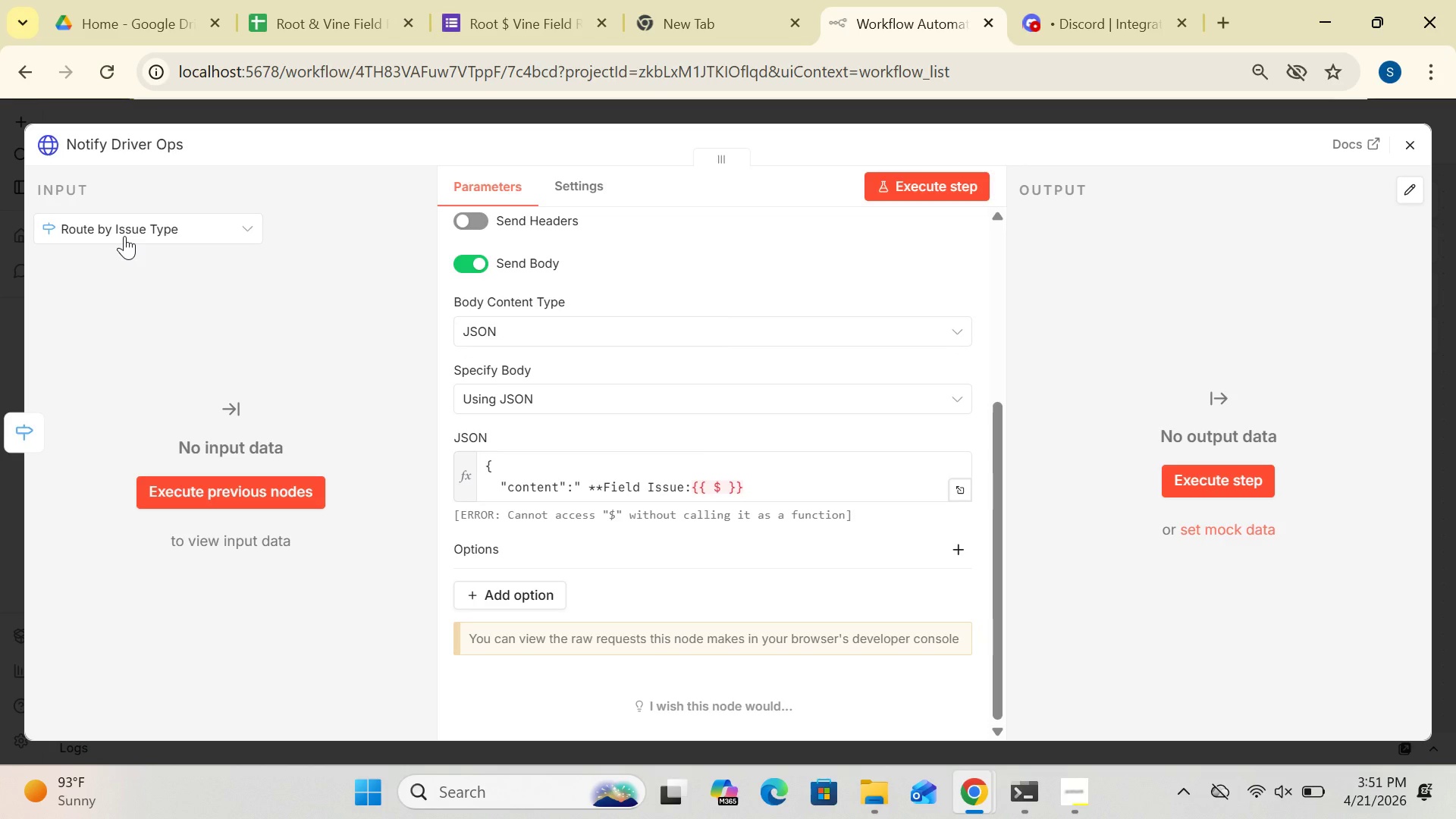 
left_click([962, 486])
 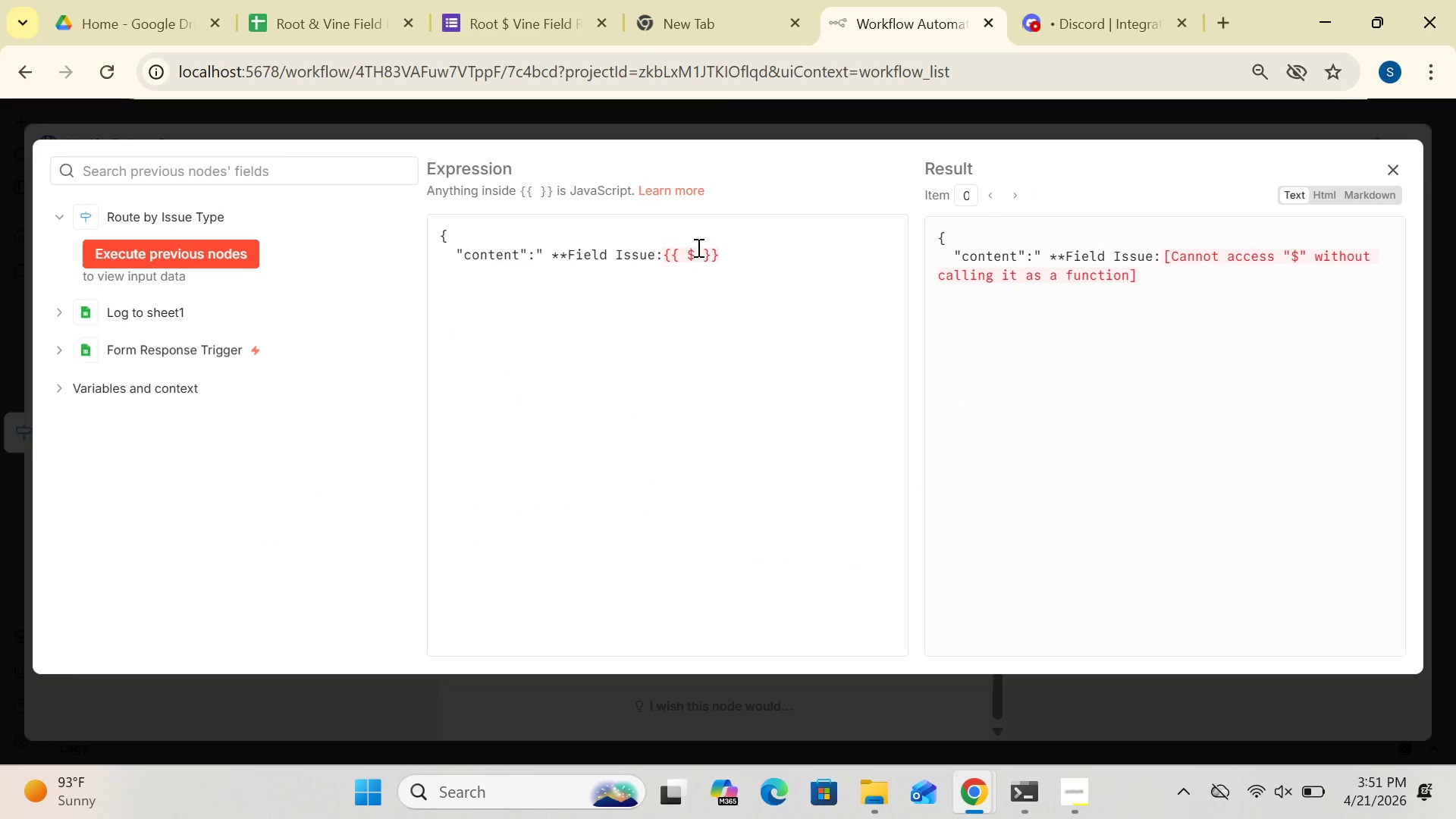 
left_click([697, 256])
 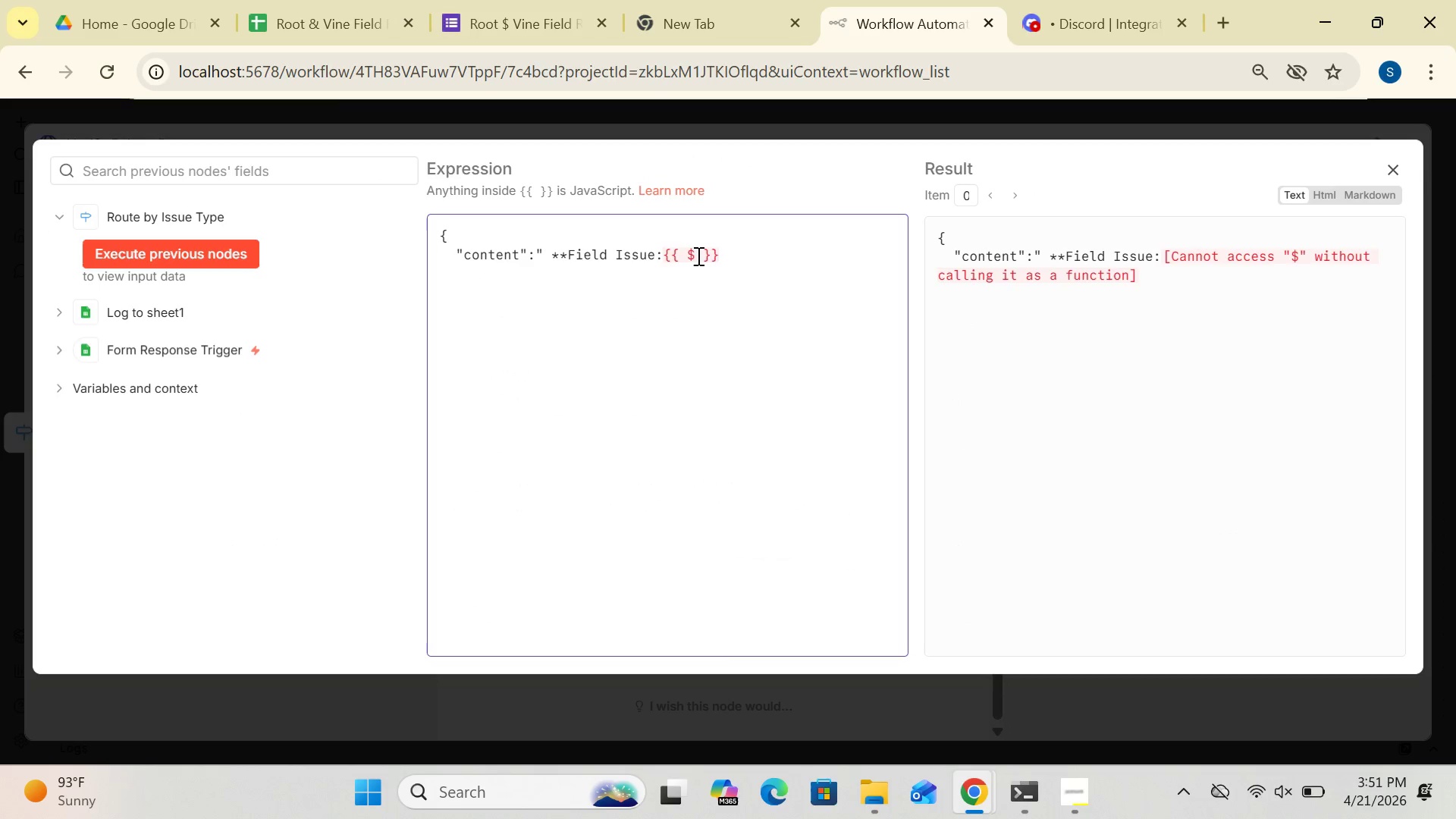 
type(json['Issue)
 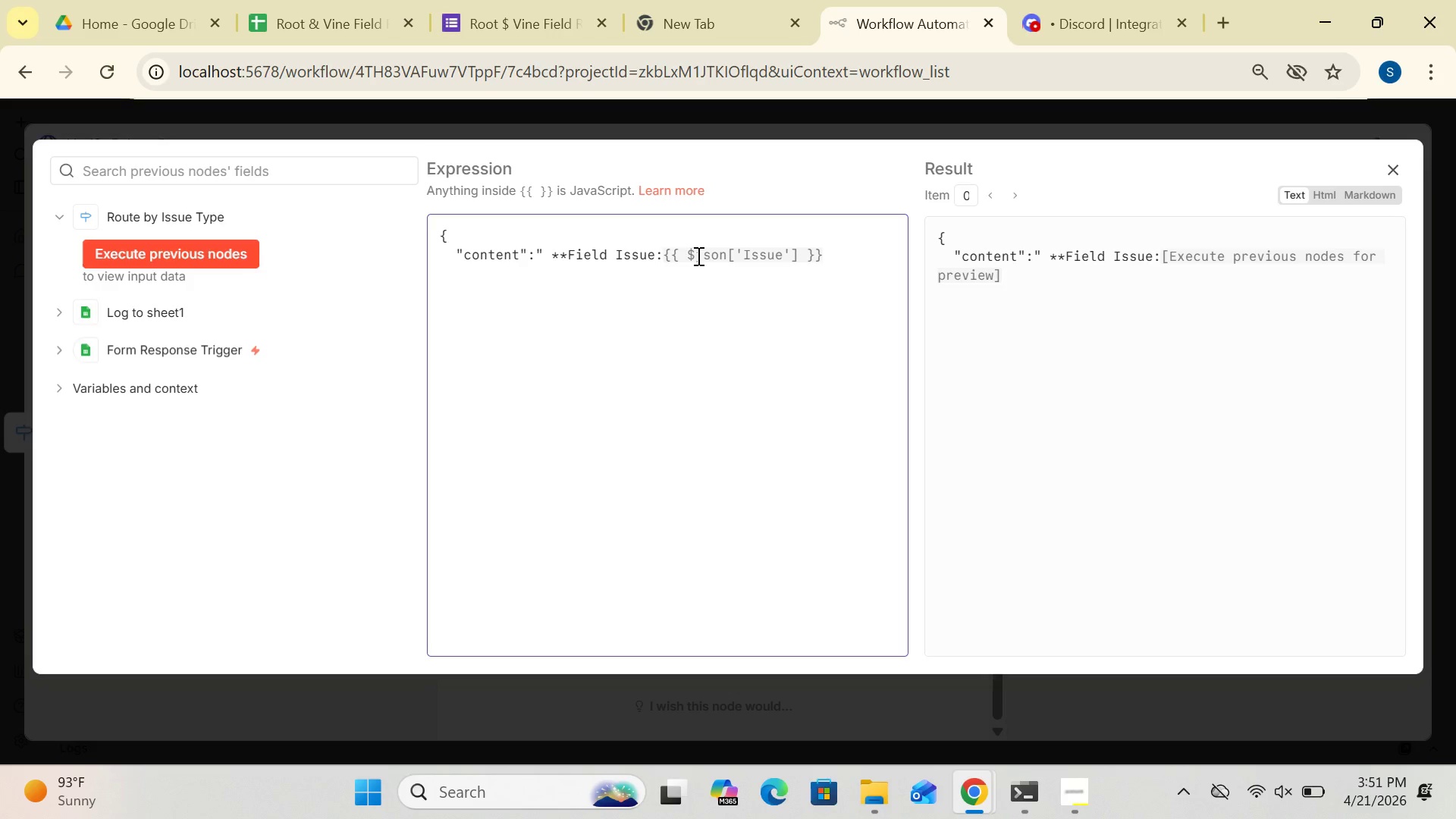 
type(Type)
 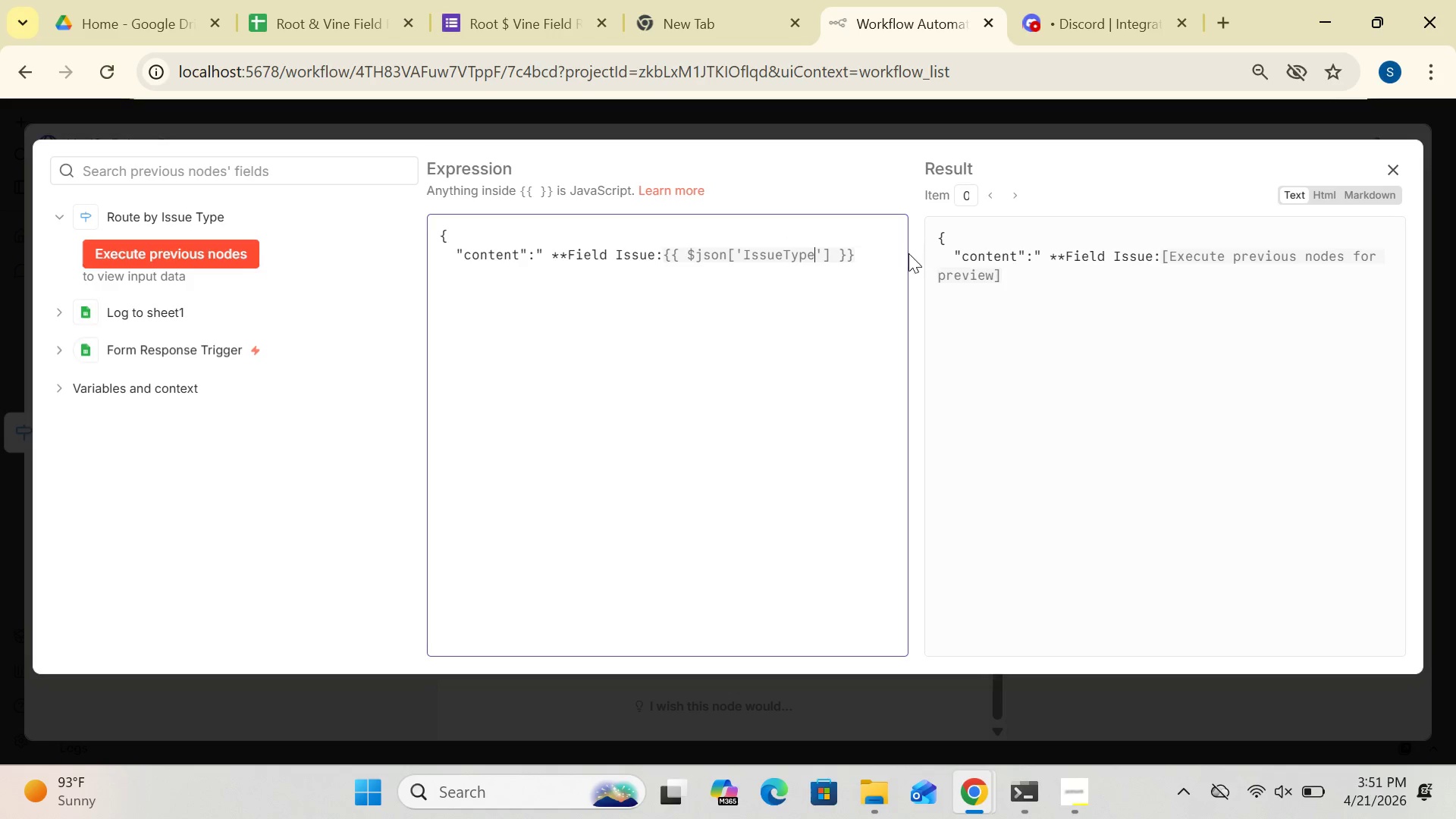 
left_click([861, 253])
 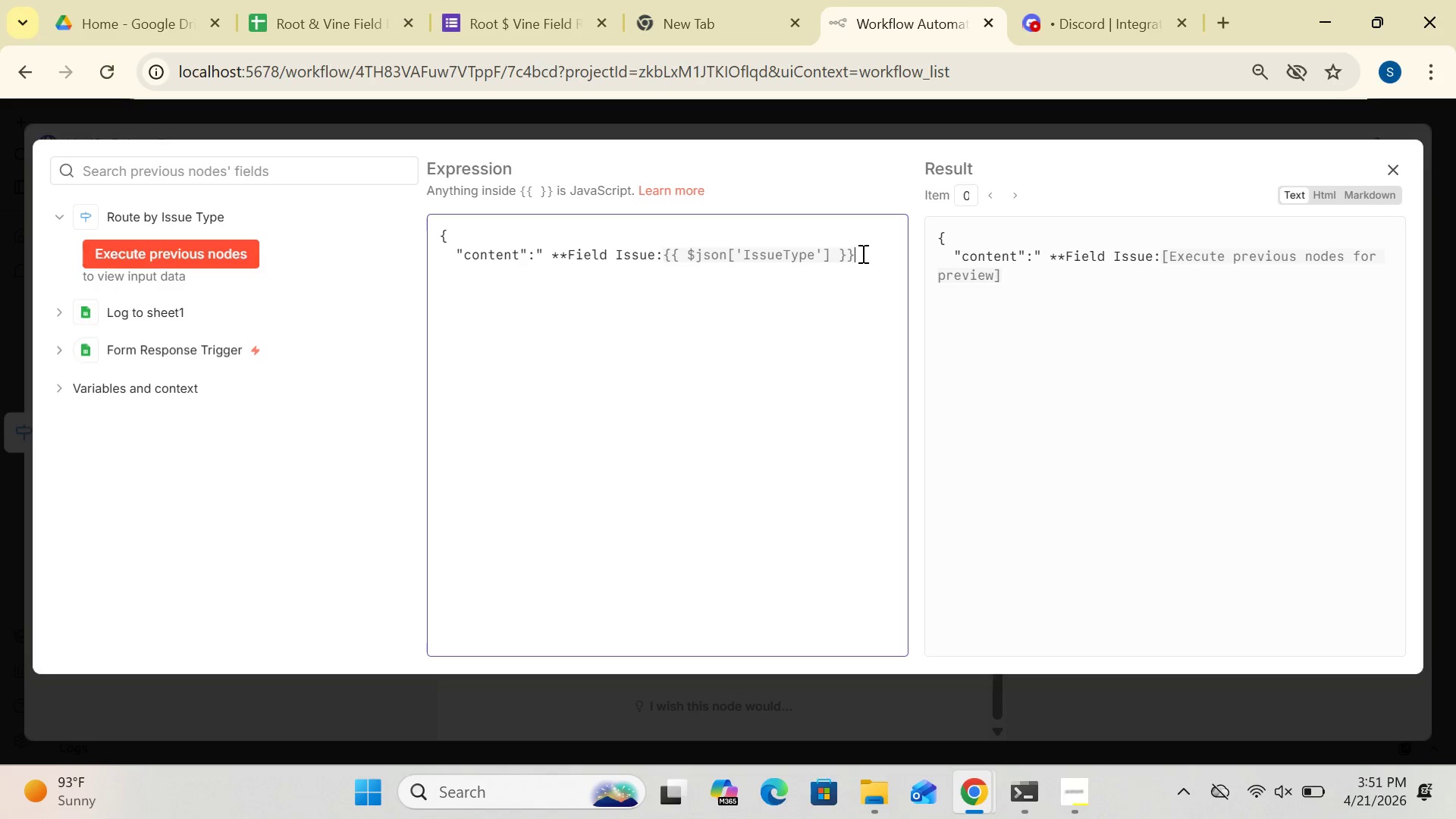 
type(**)
 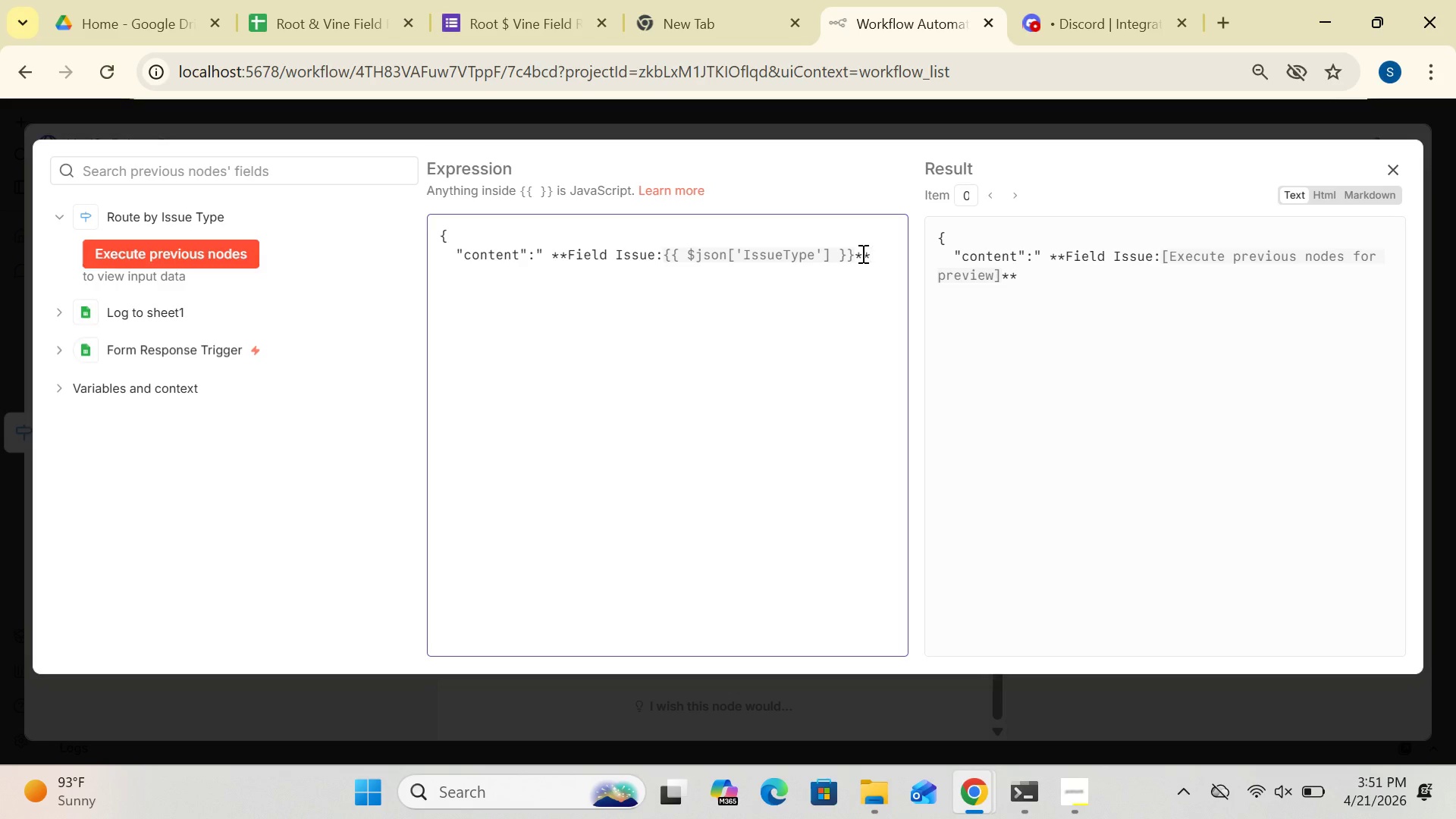 
type([Break]n Address)
 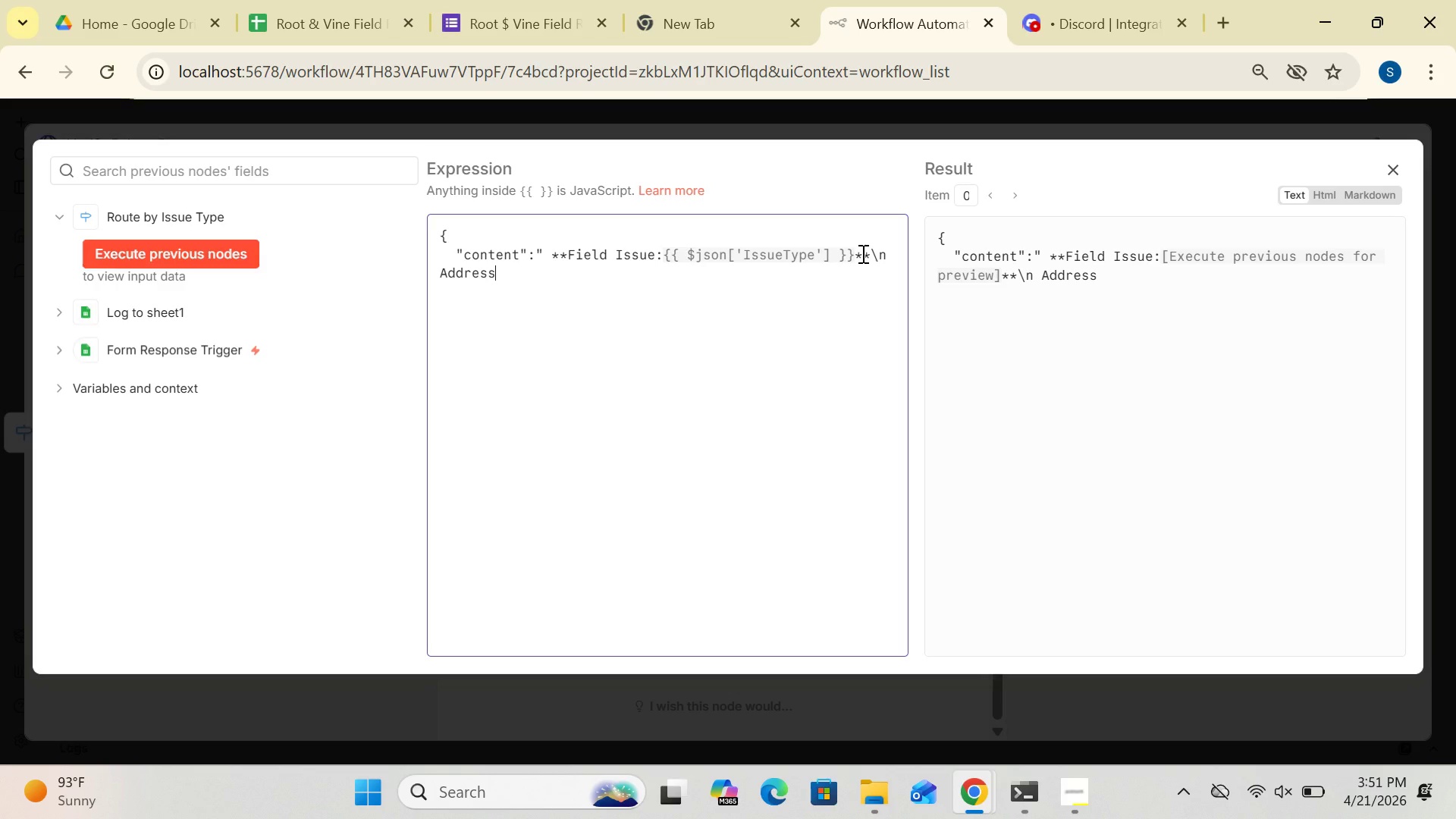 
key(Shift+Semicolon)
 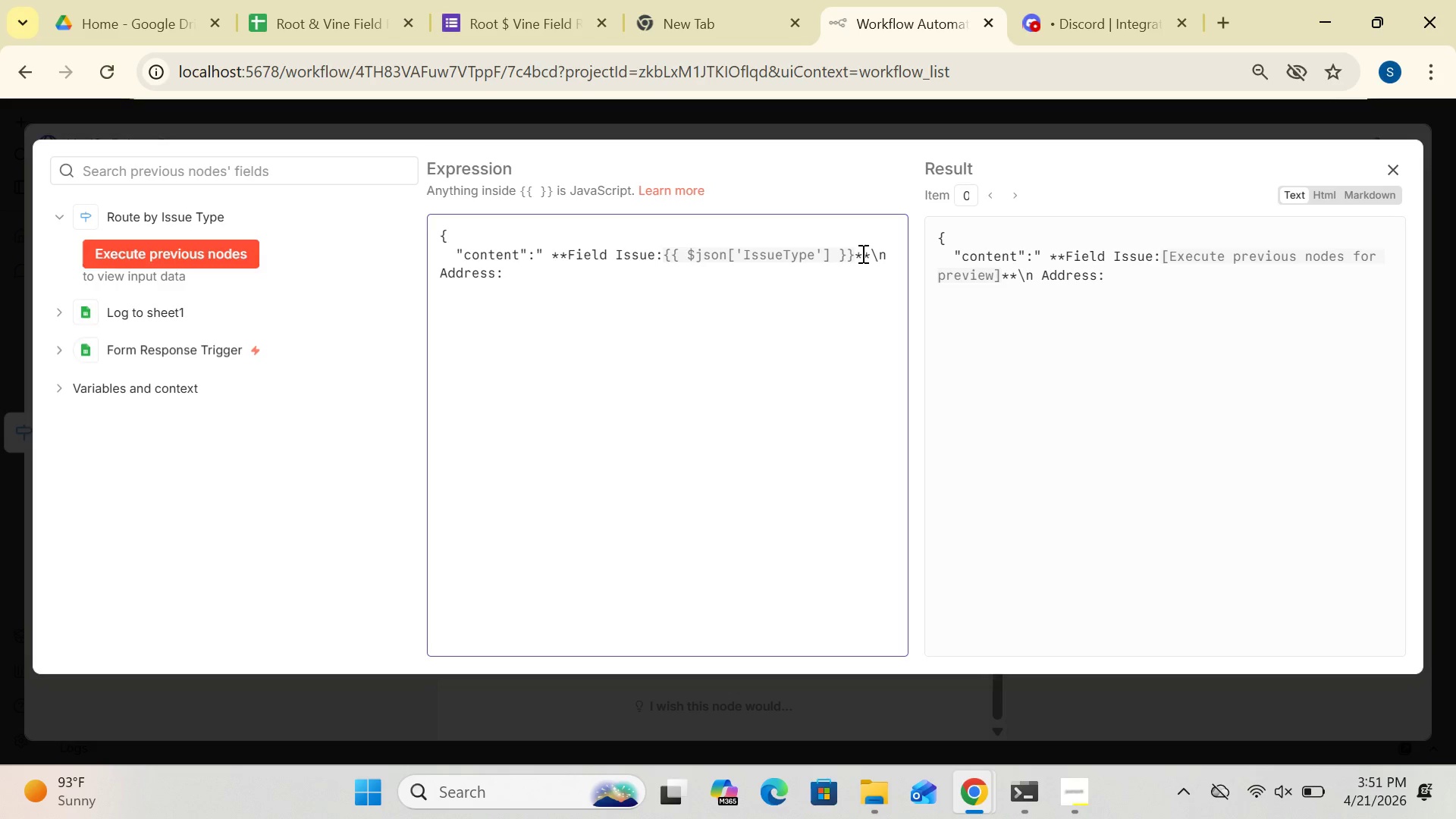 
key(Shift+BracketLeft)
 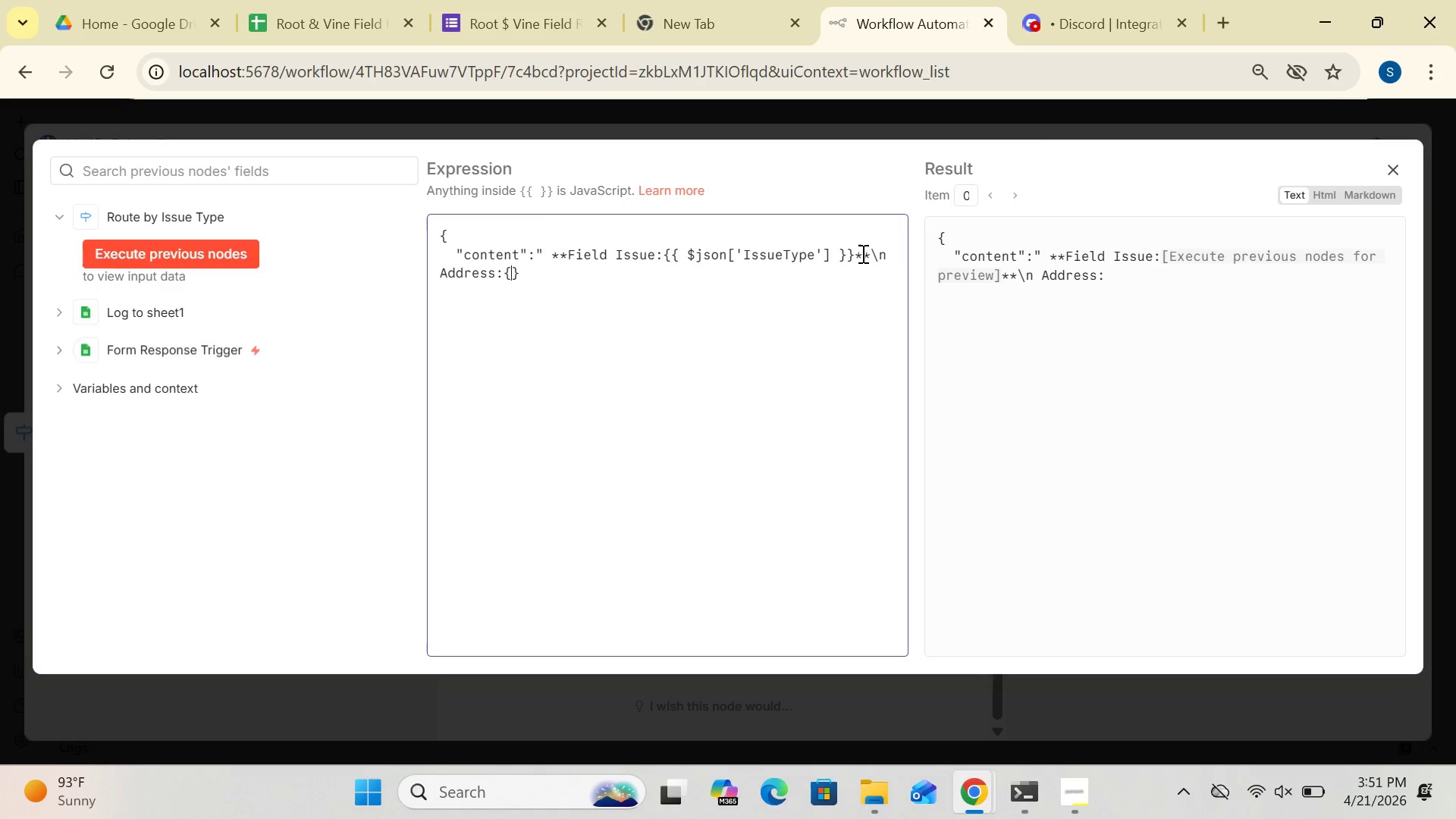 
key(Shift+BracketLeft)
 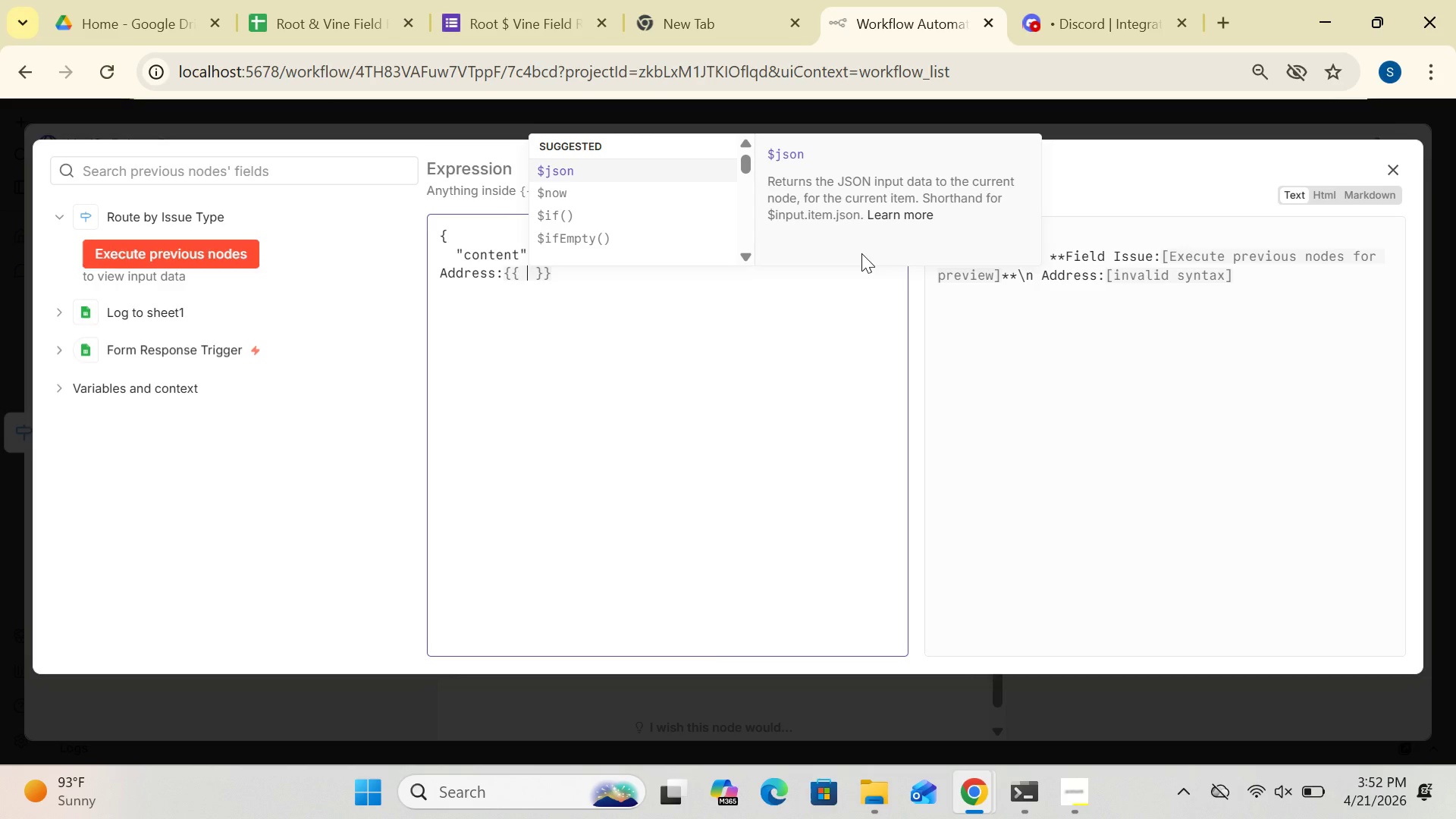 
type($json[")
key(Backspace)
type(')
 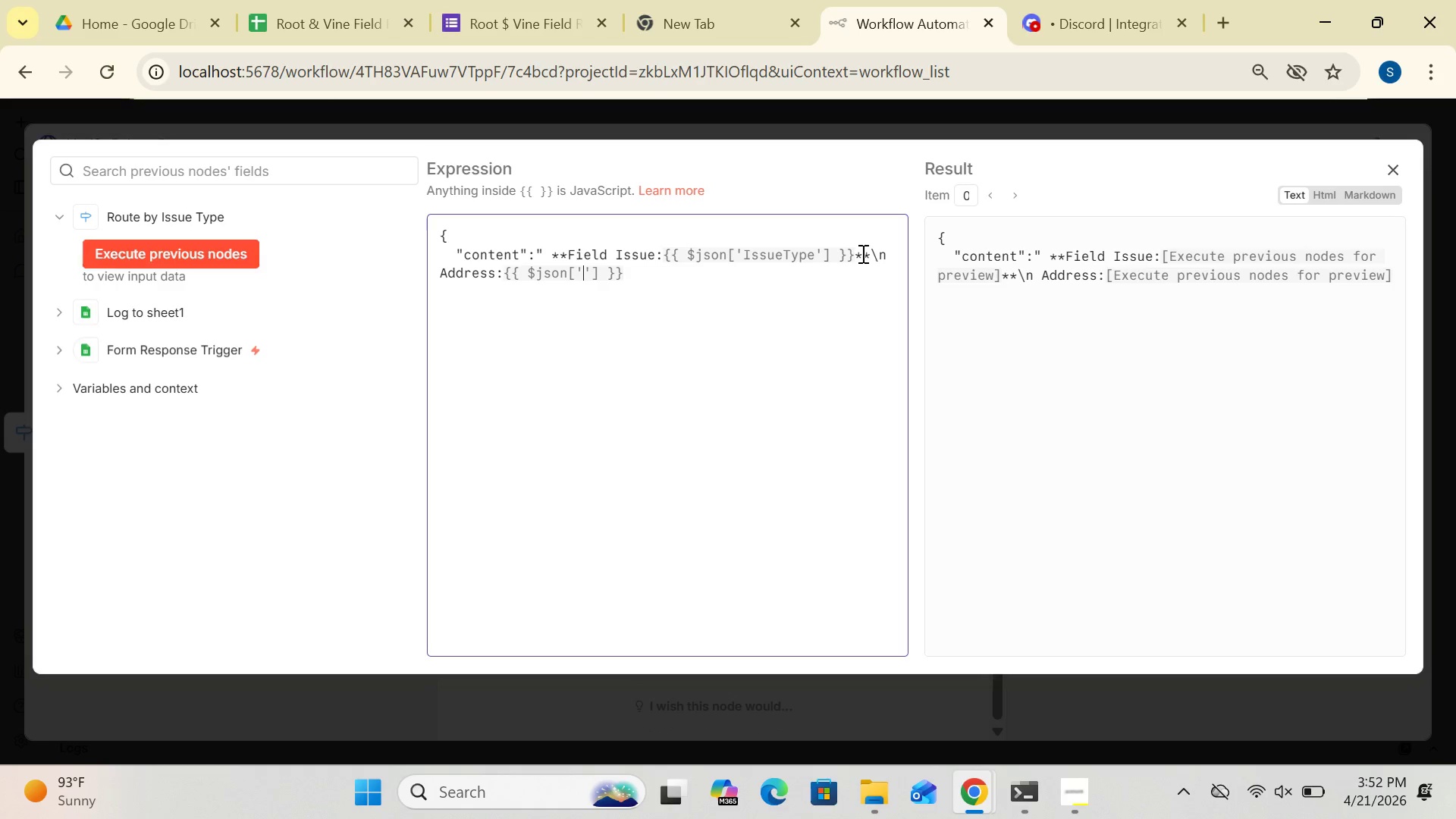 
wait(5.77)
 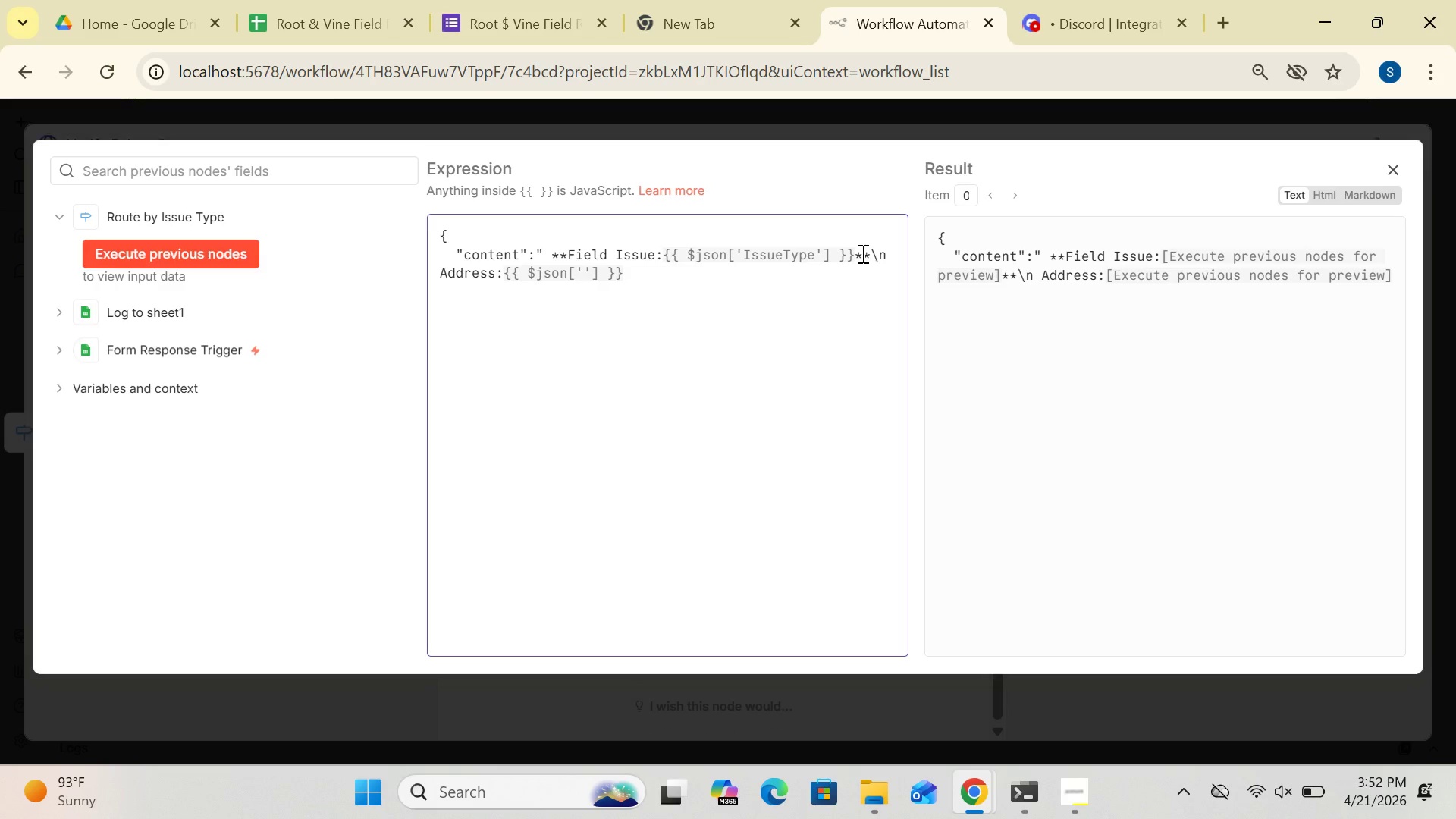 
type(Address)
 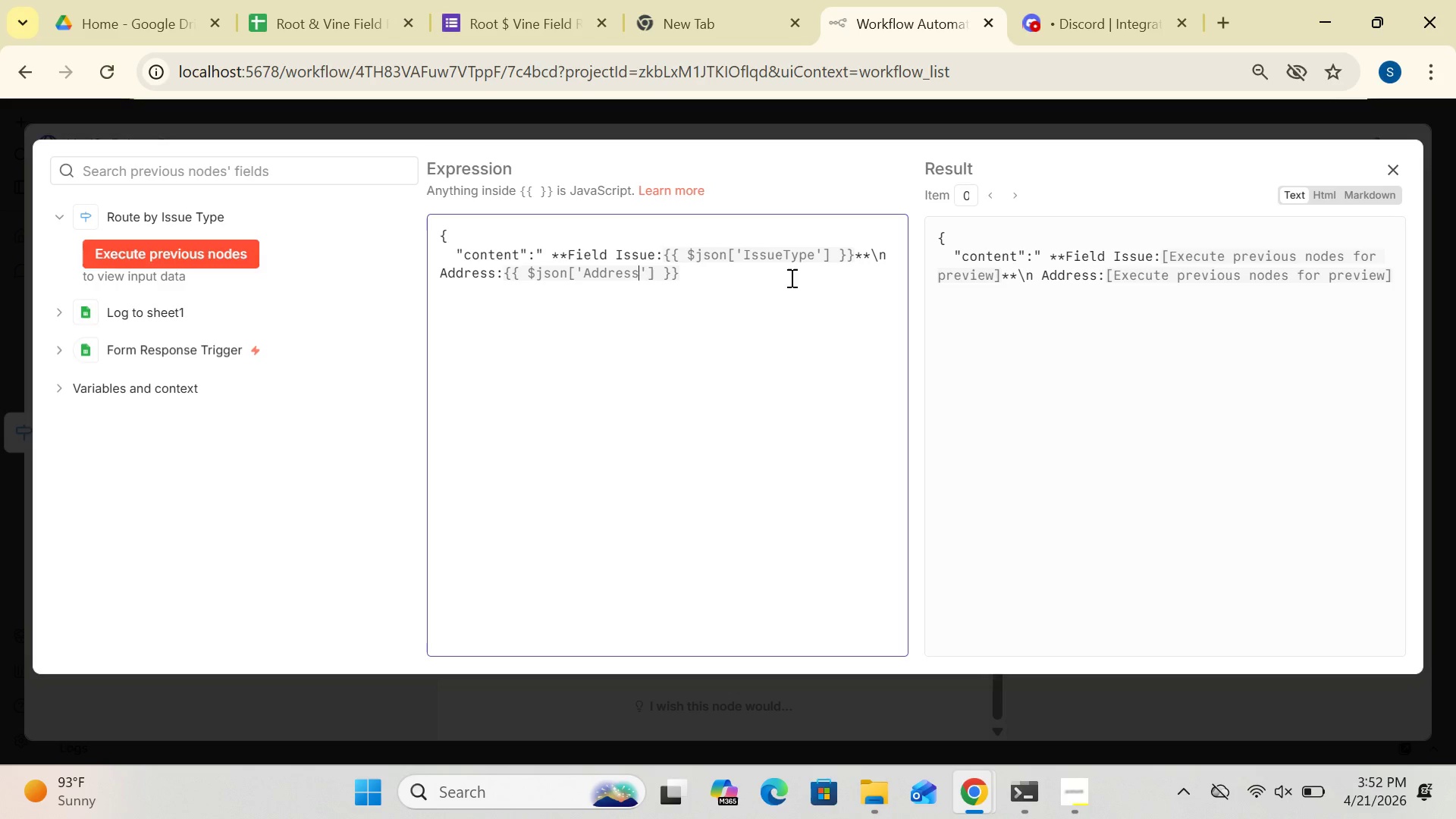 
wait(5.34)
 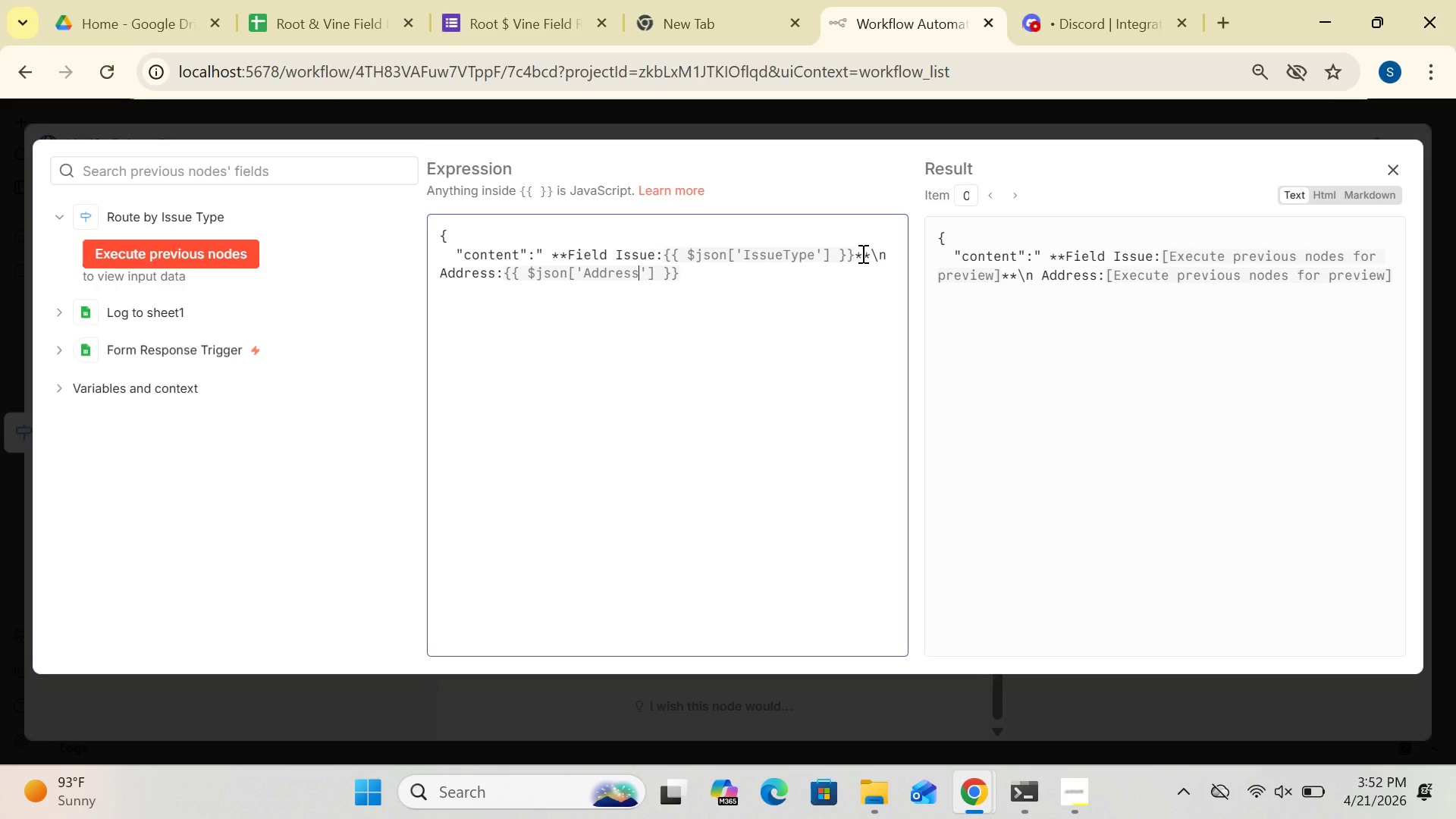 
left_click([681, 267])
 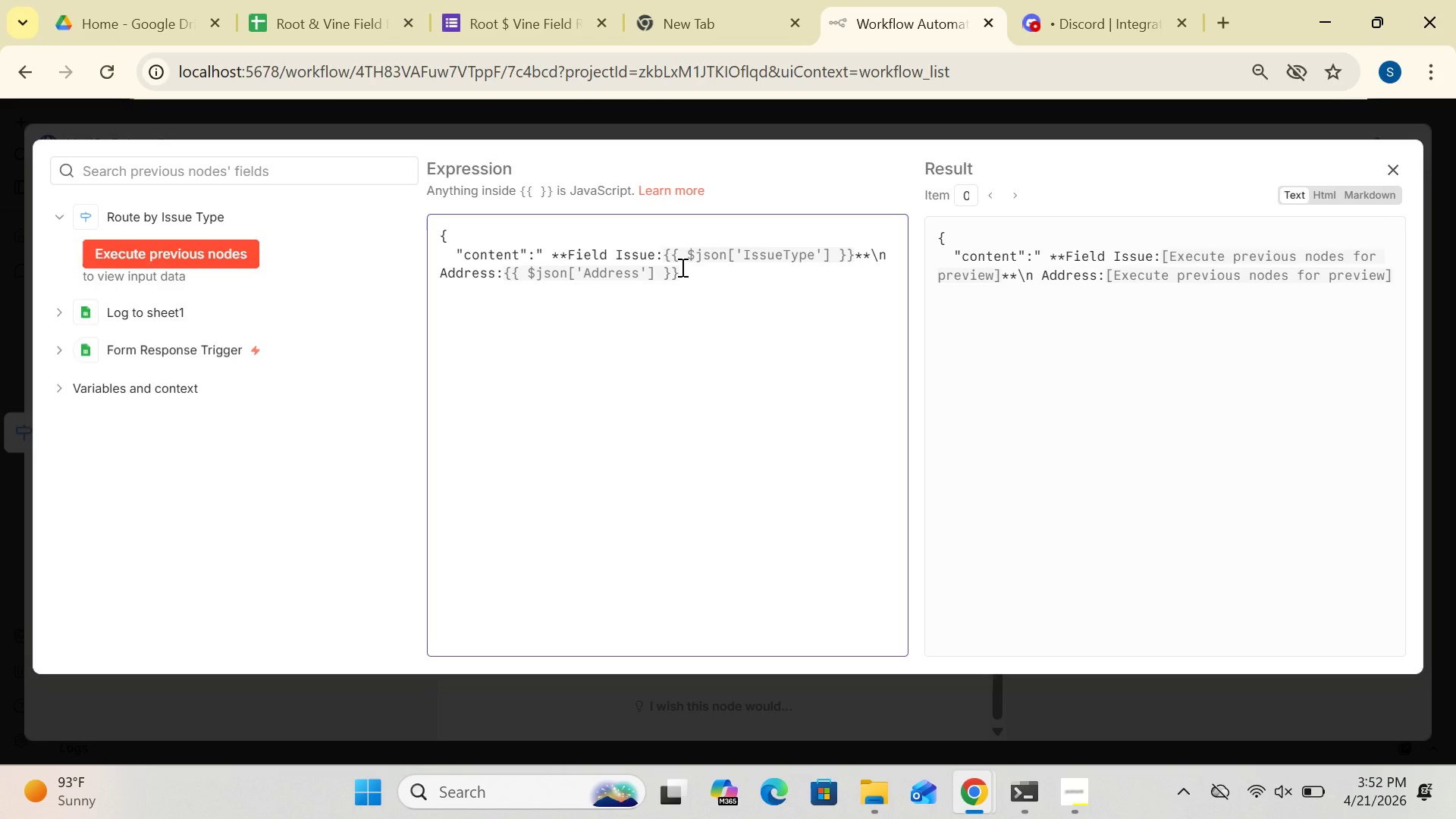 
type([Break]n Customer:{{$json['Customer Name)
 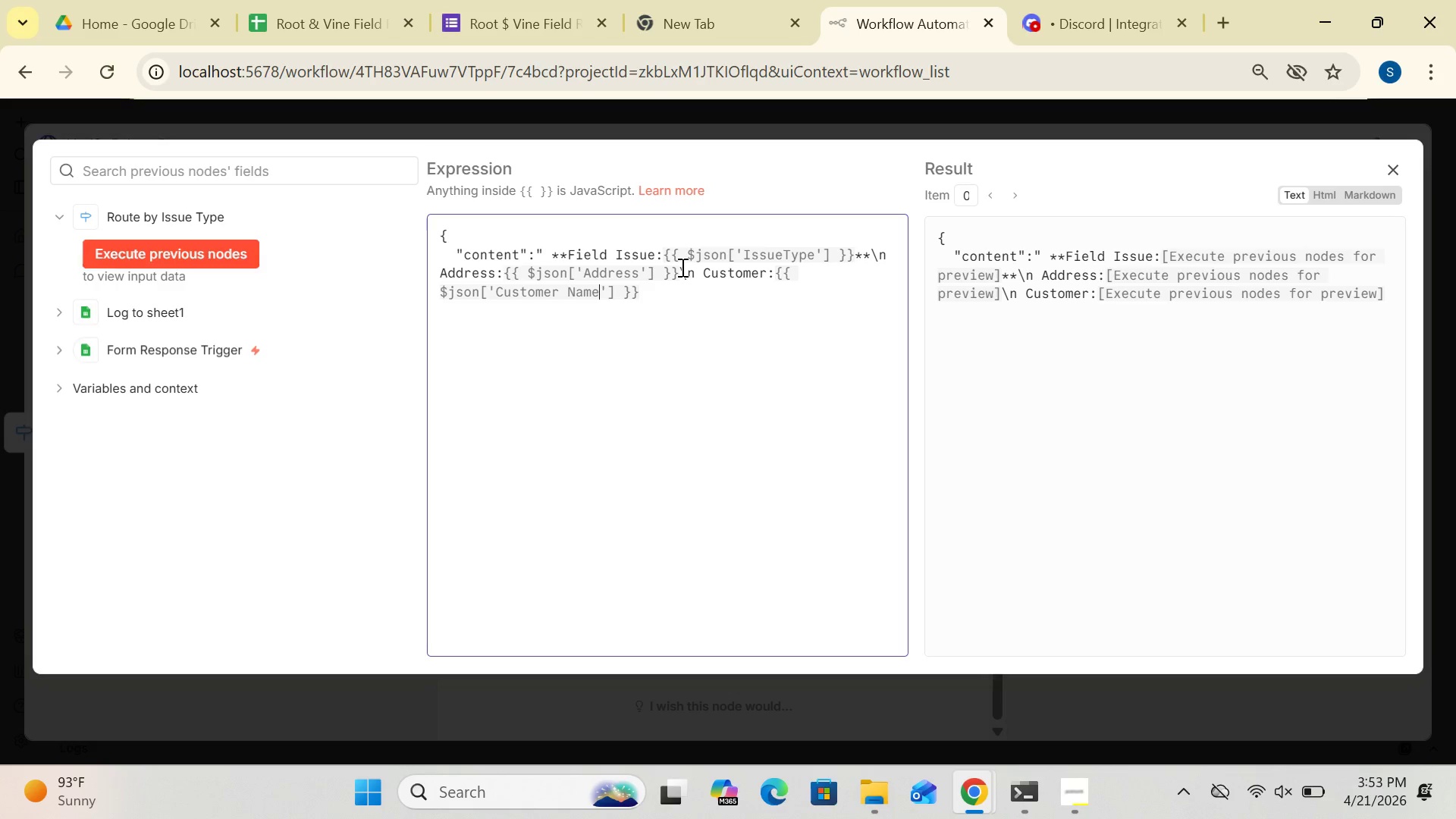 
wait(5.02)
 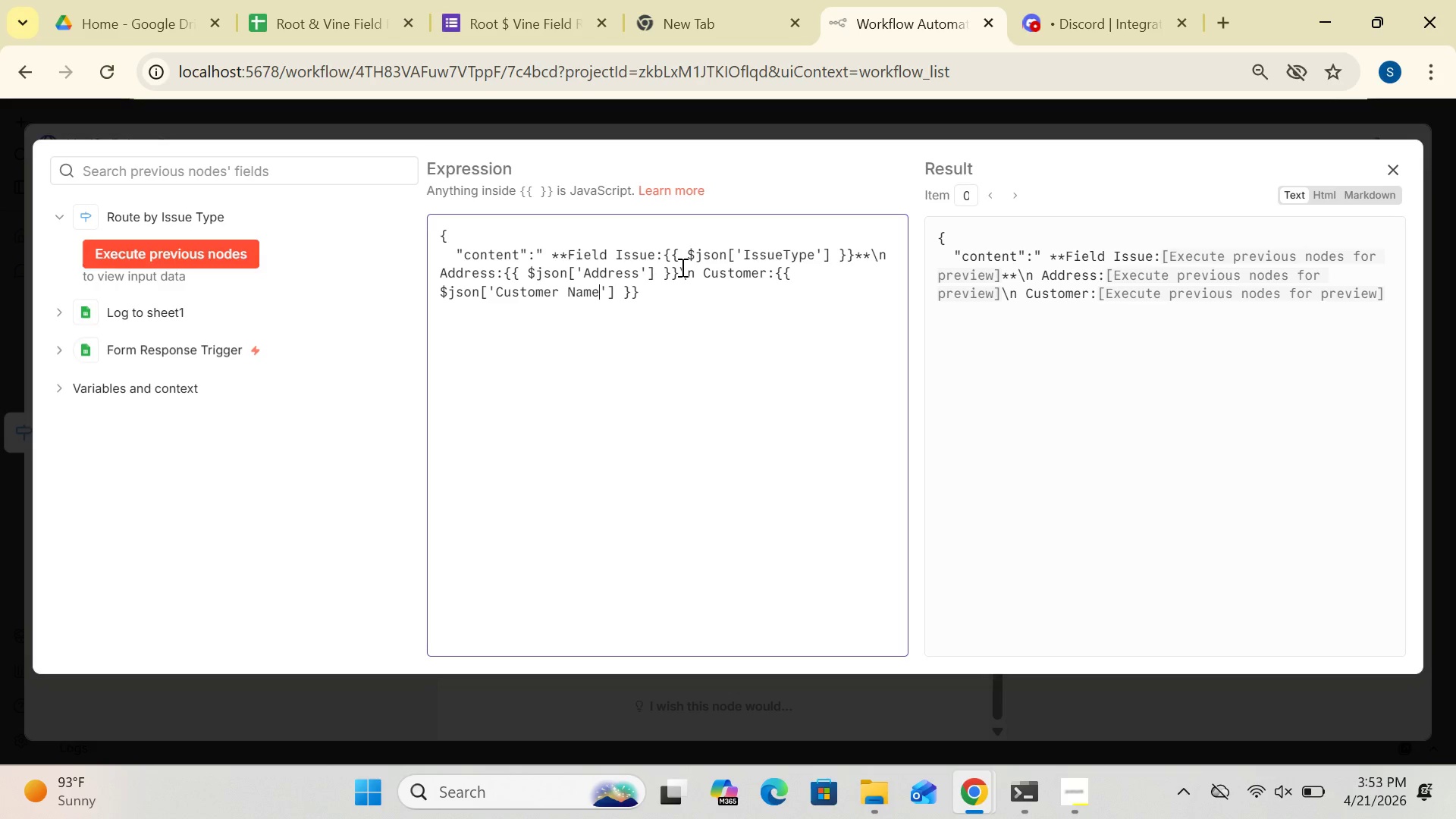 
left_click([640, 292])
 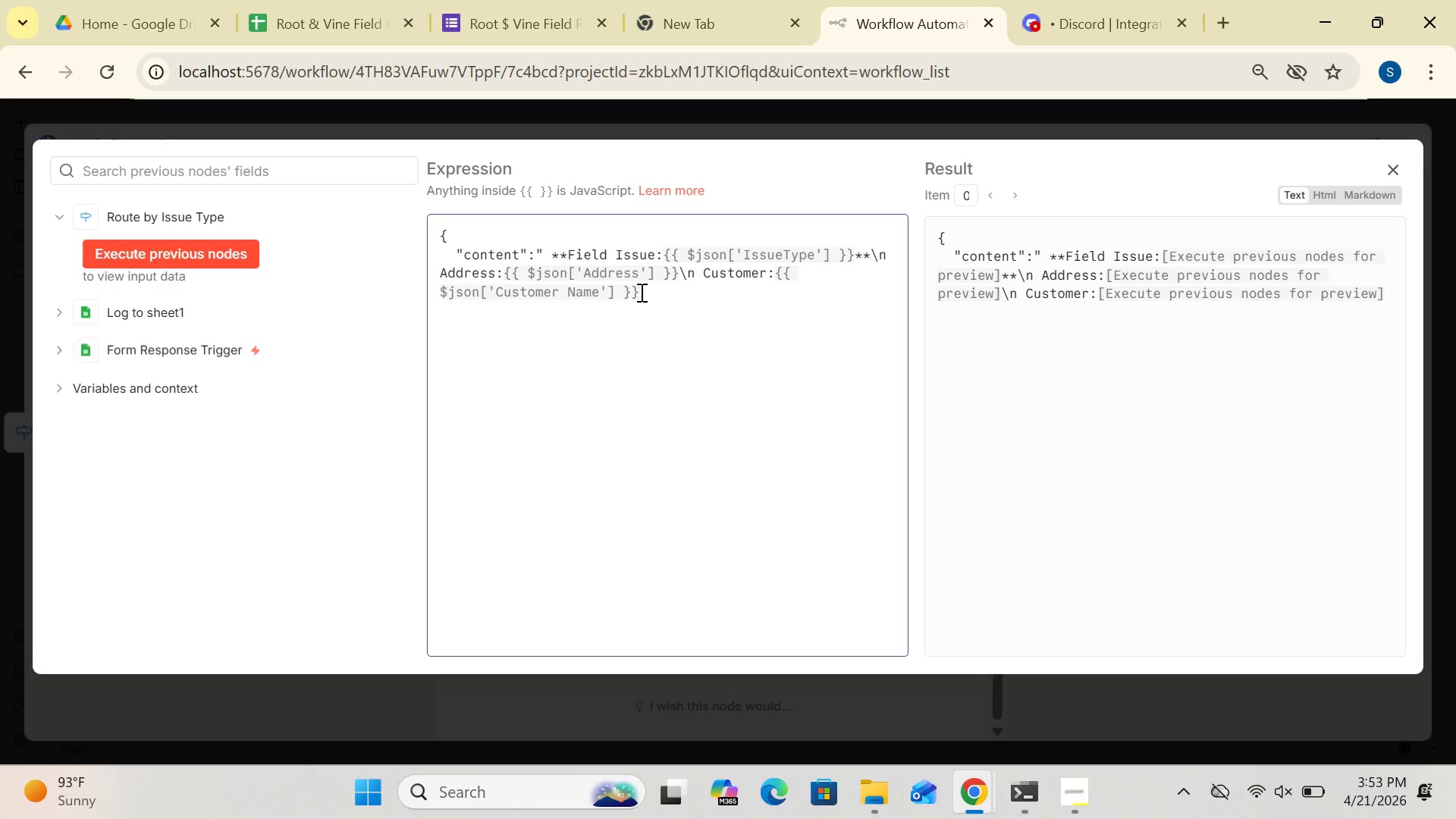 
type([Break]n Note:)
 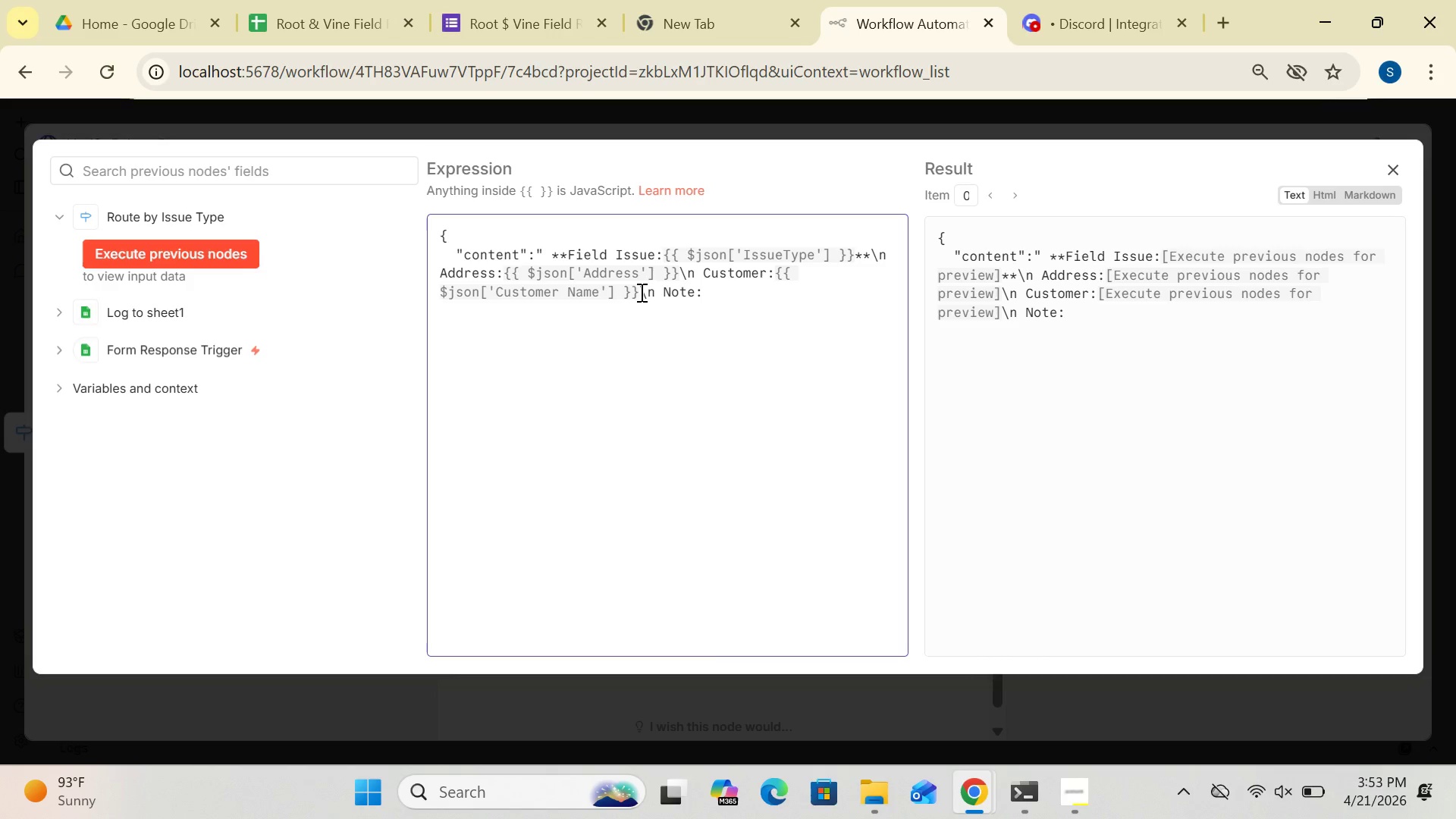 
type({{$json[')
 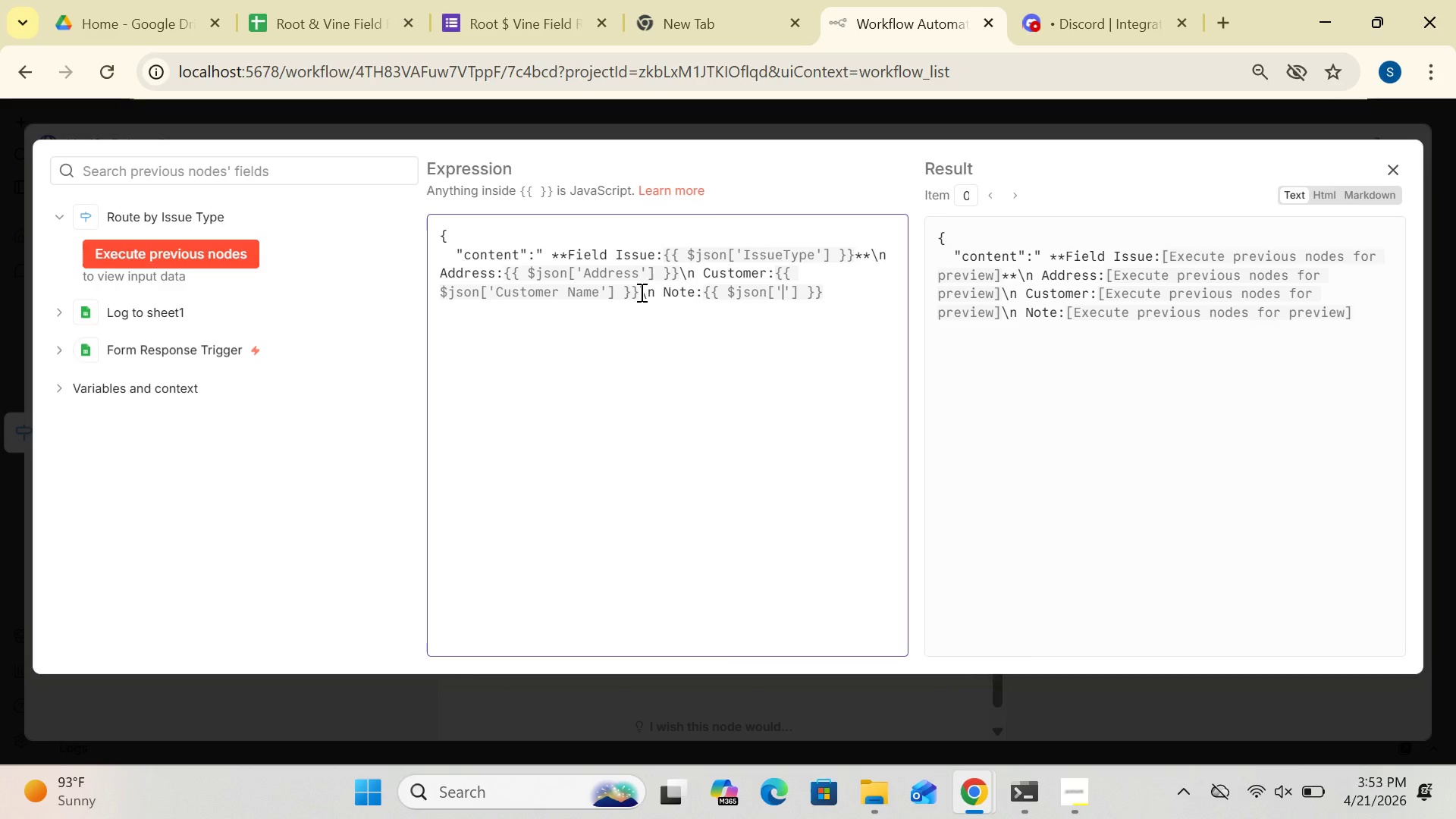 
hold_key(key=ShiftRight, duration=1.28)
 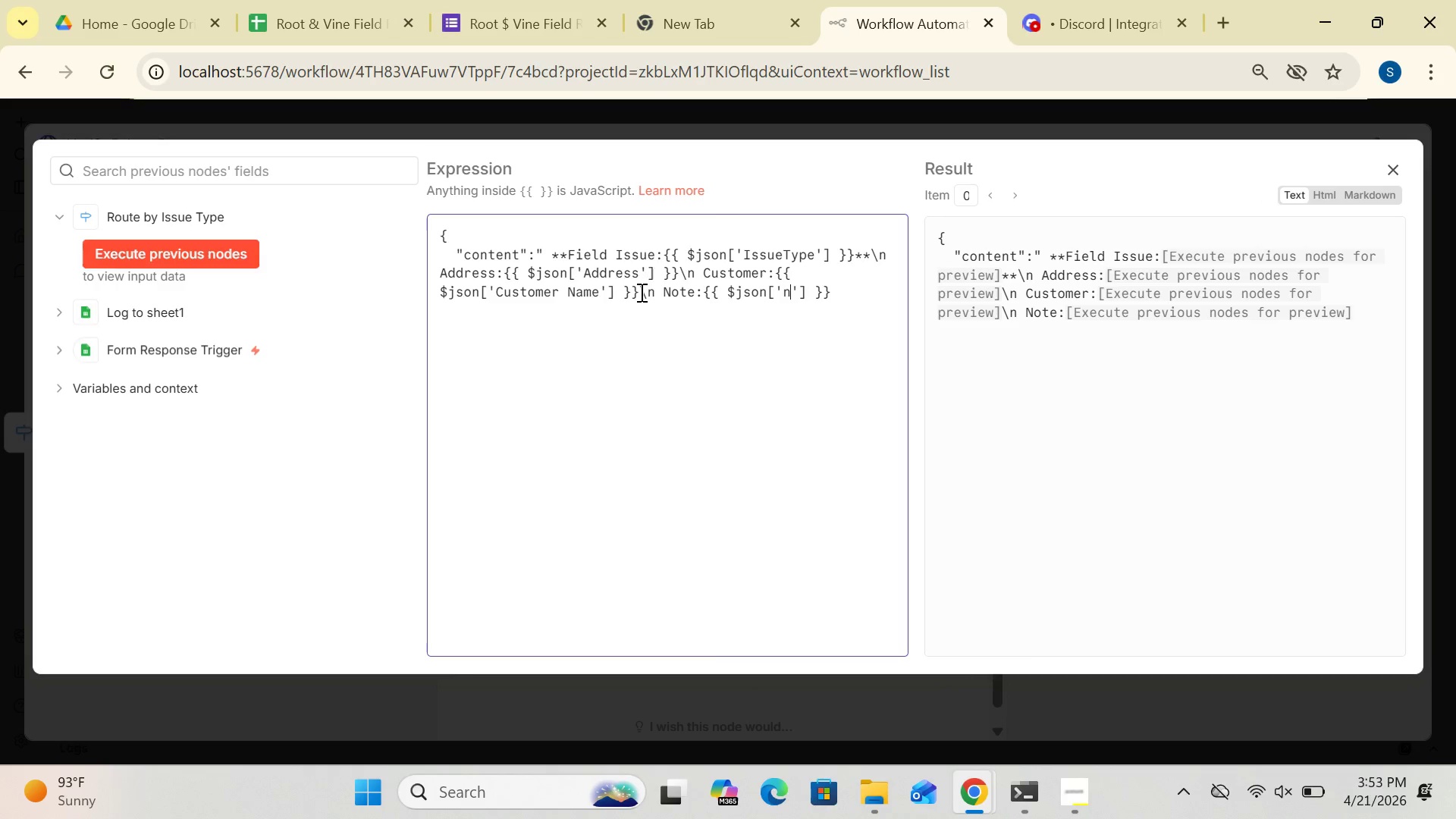 
type(n)
key(Backspace)
type(Note)
 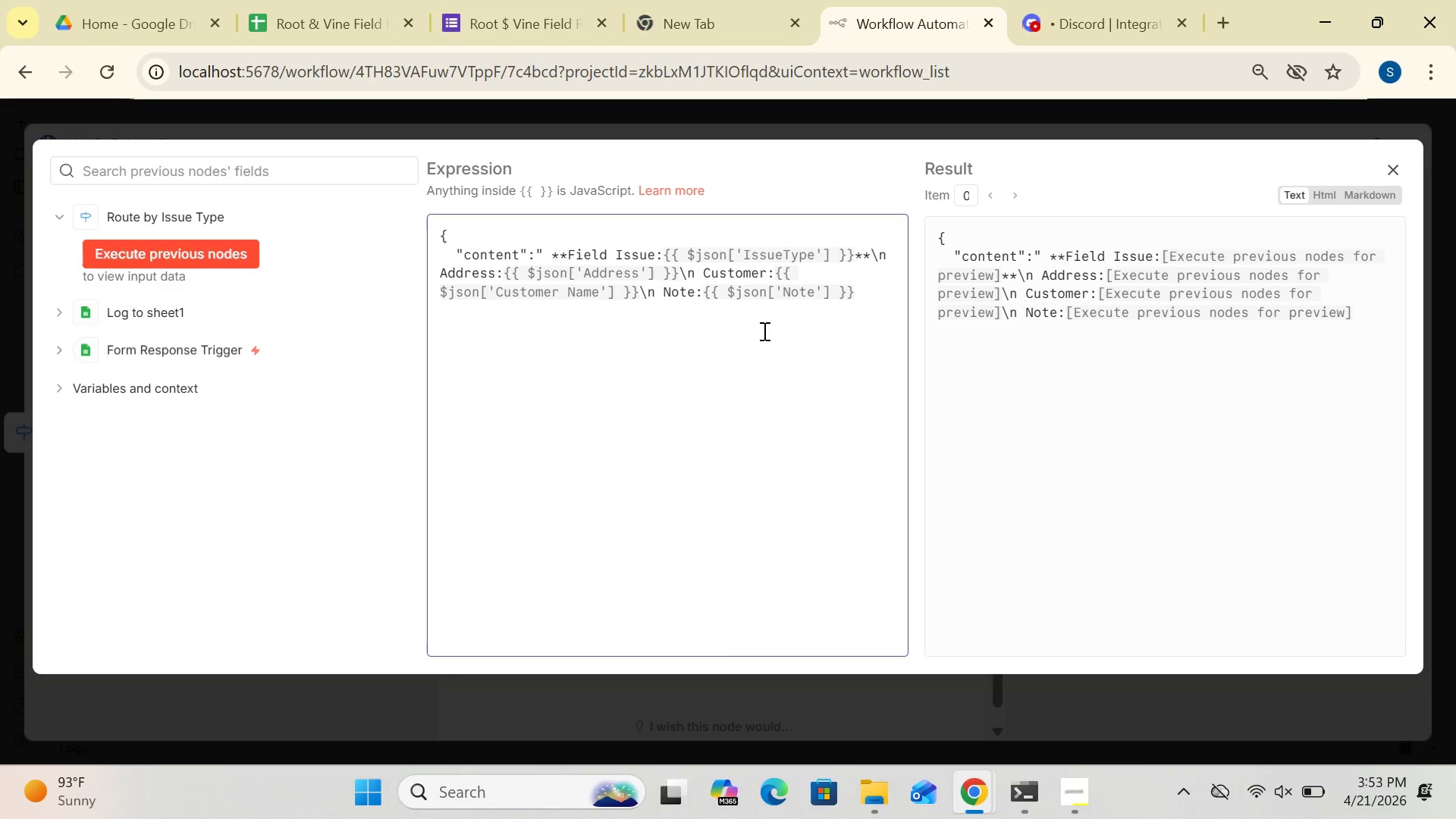 
wait(7.3)
 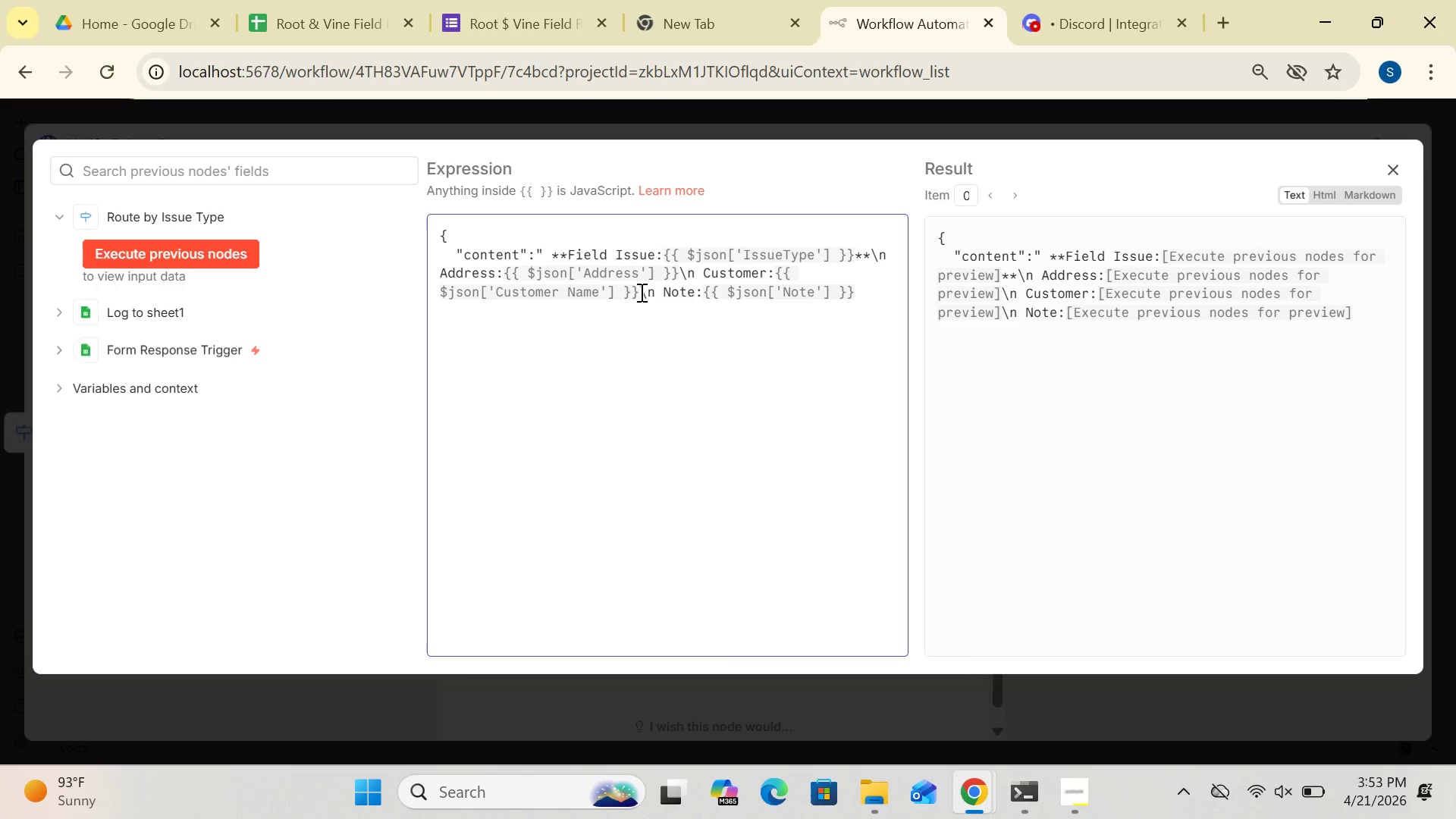 
left_click([857, 293])
 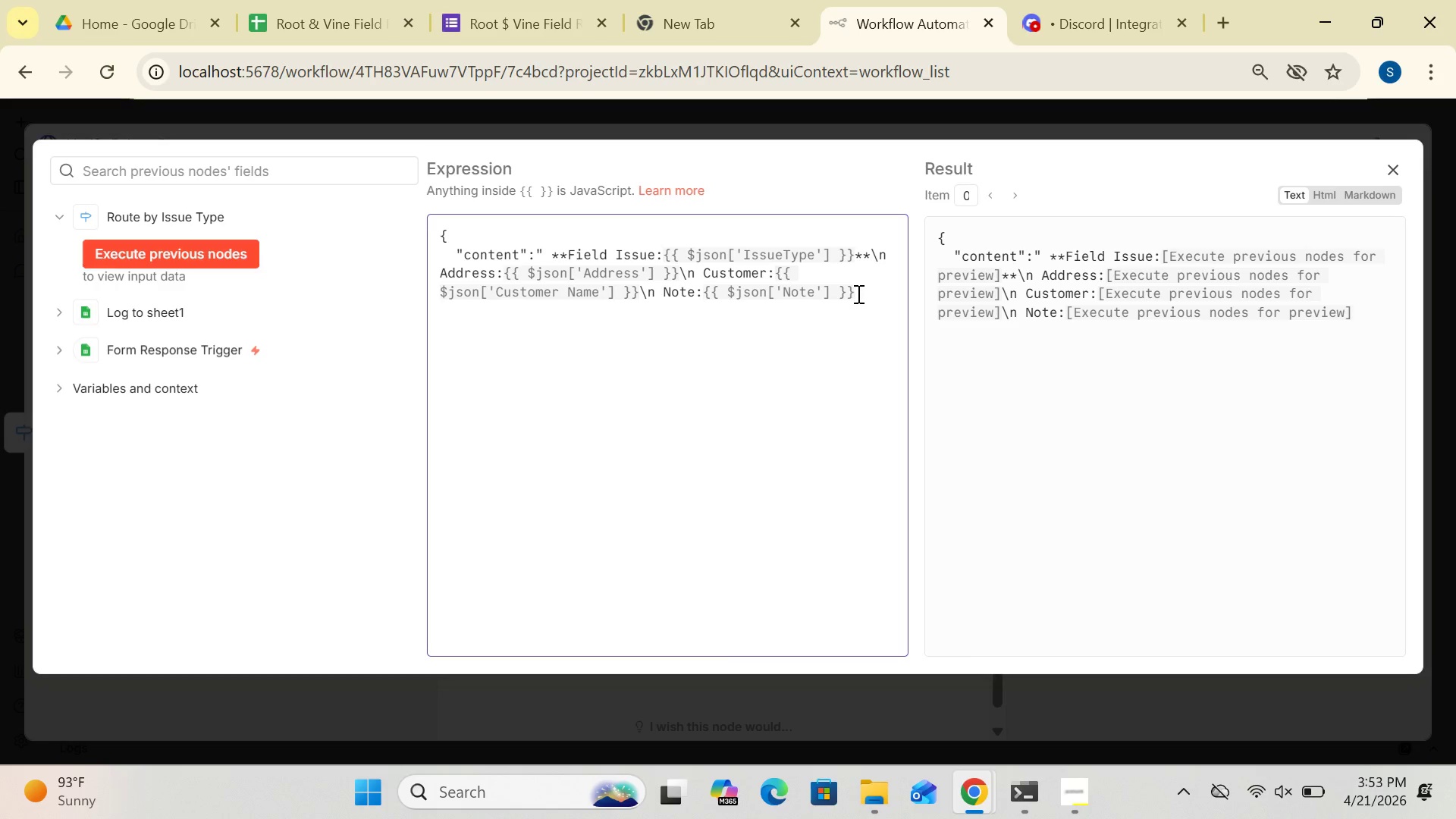 
type([Break]n Time: {{)
 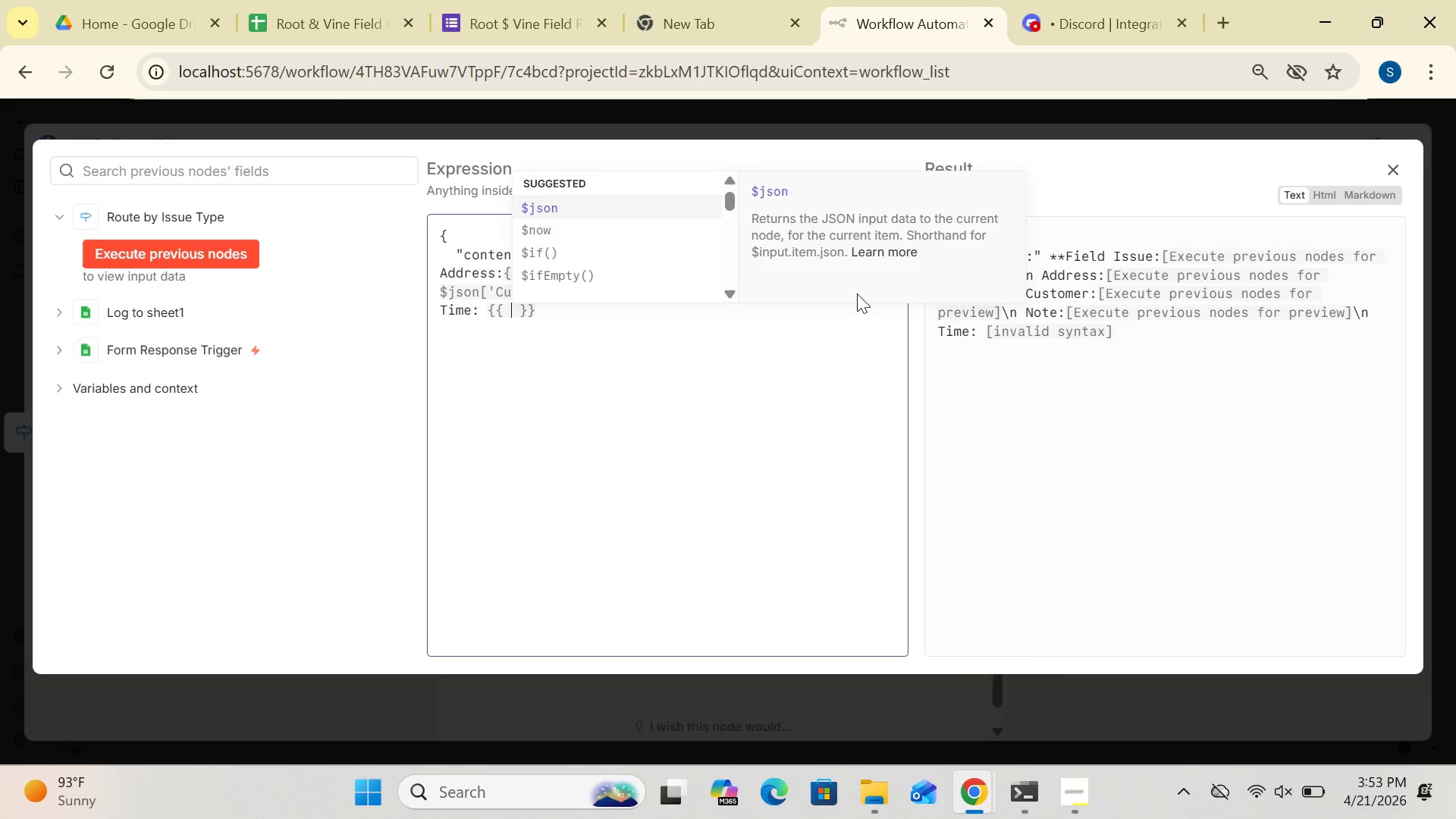 
type($now.toISO)
 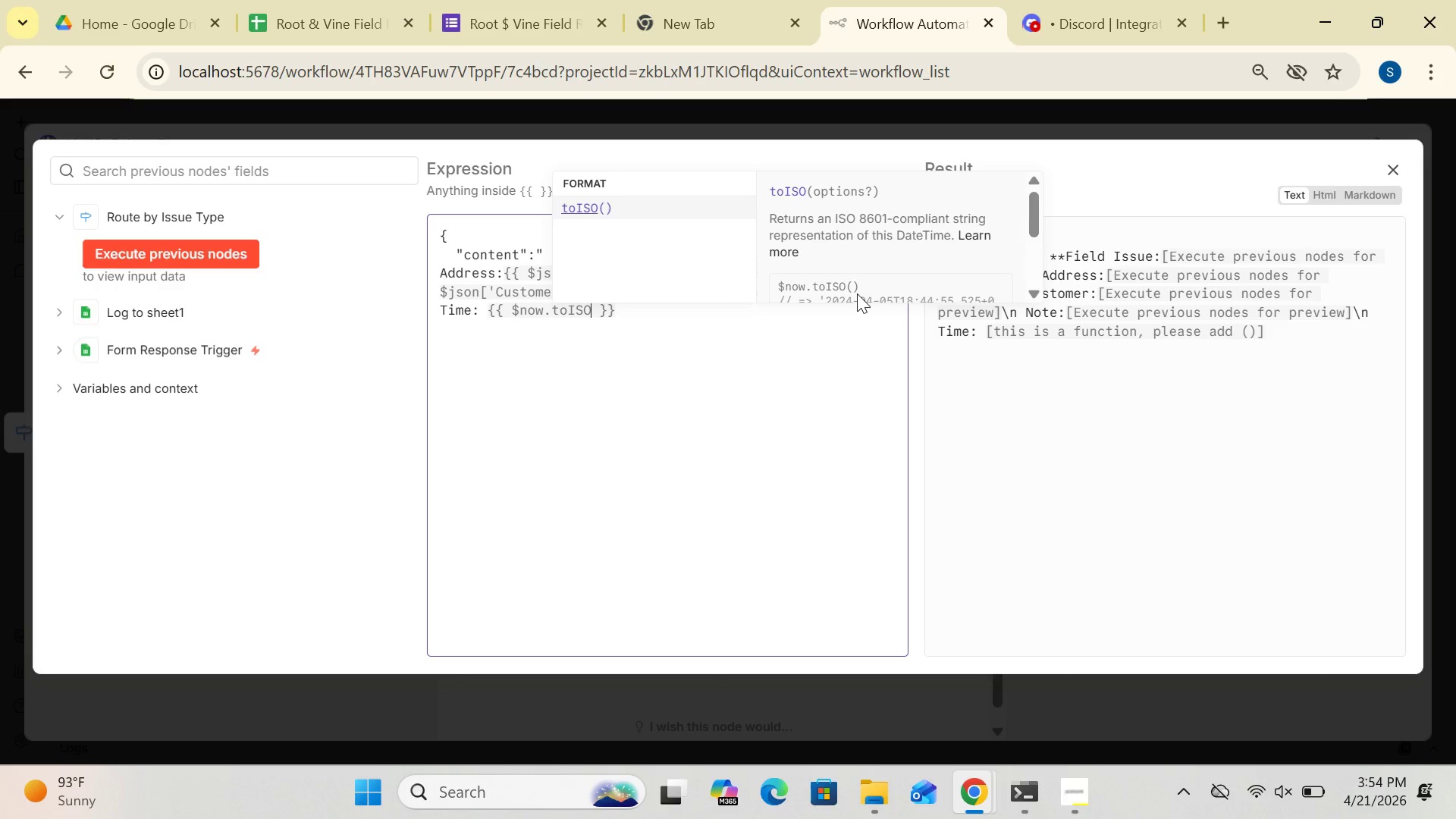 
key(Shift+9)
 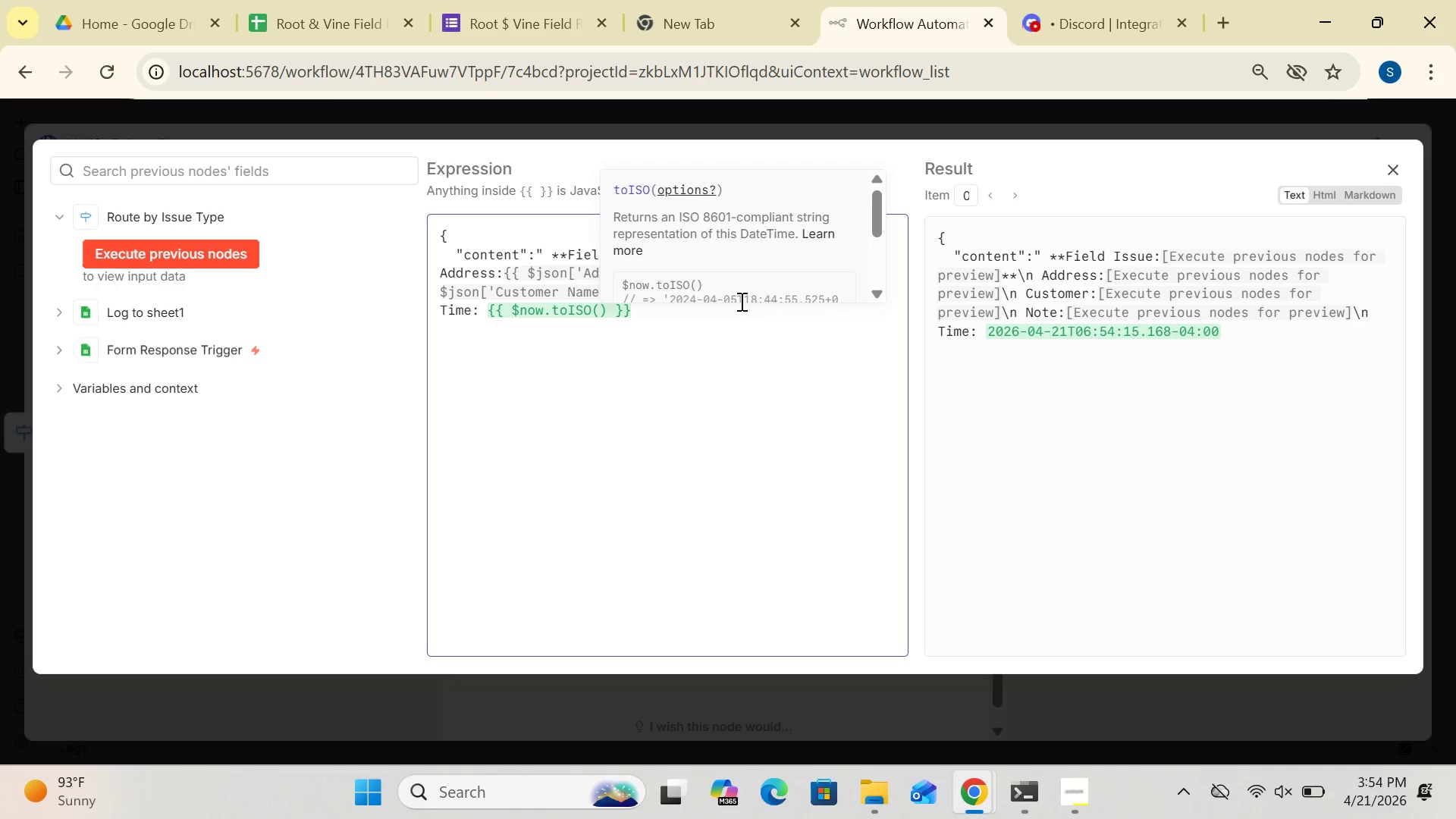 
left_click_drag(start_coordinate=[680, 324], to_coordinate=[658, 319])
 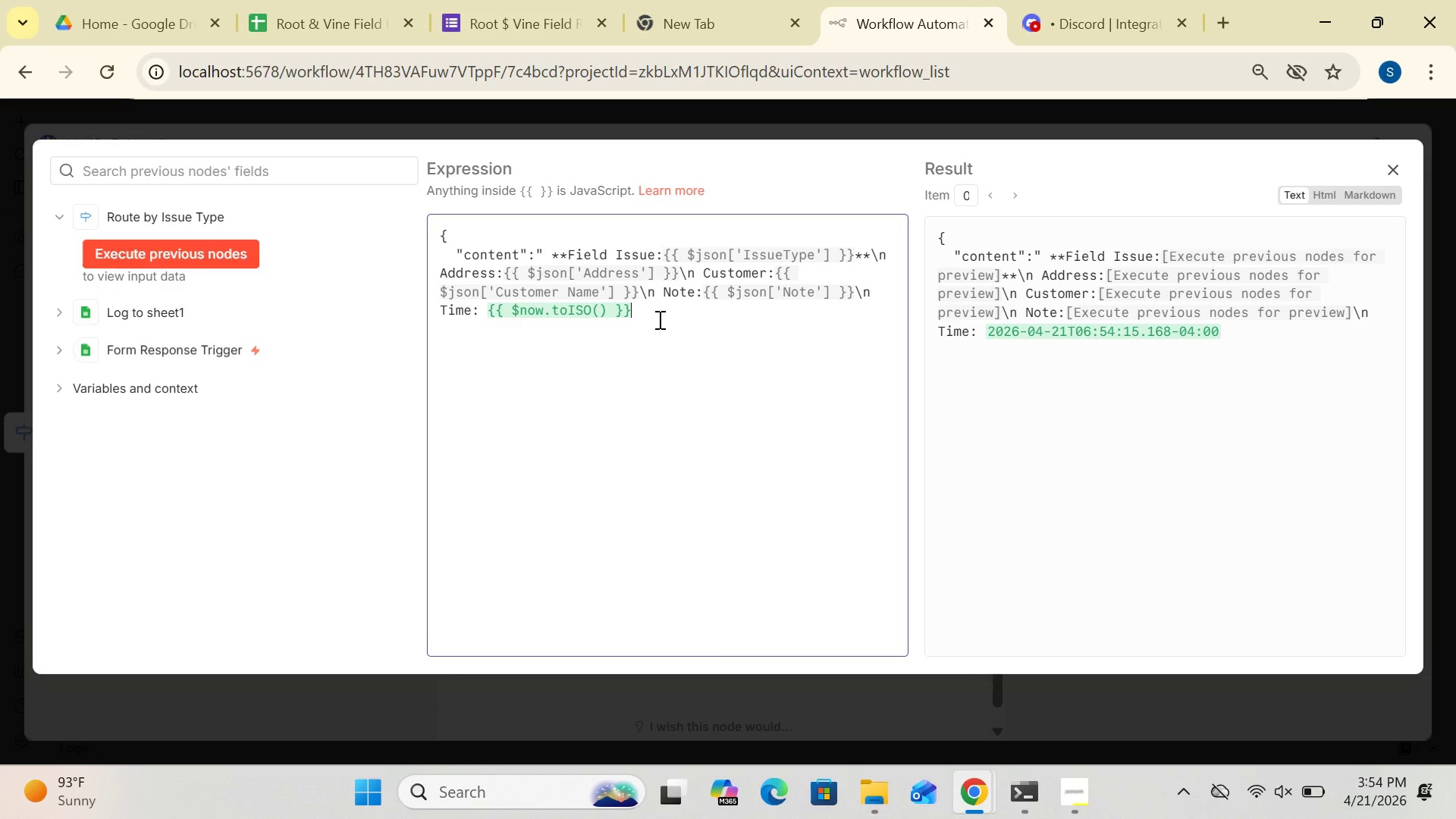 
key(Shift+Quote)
 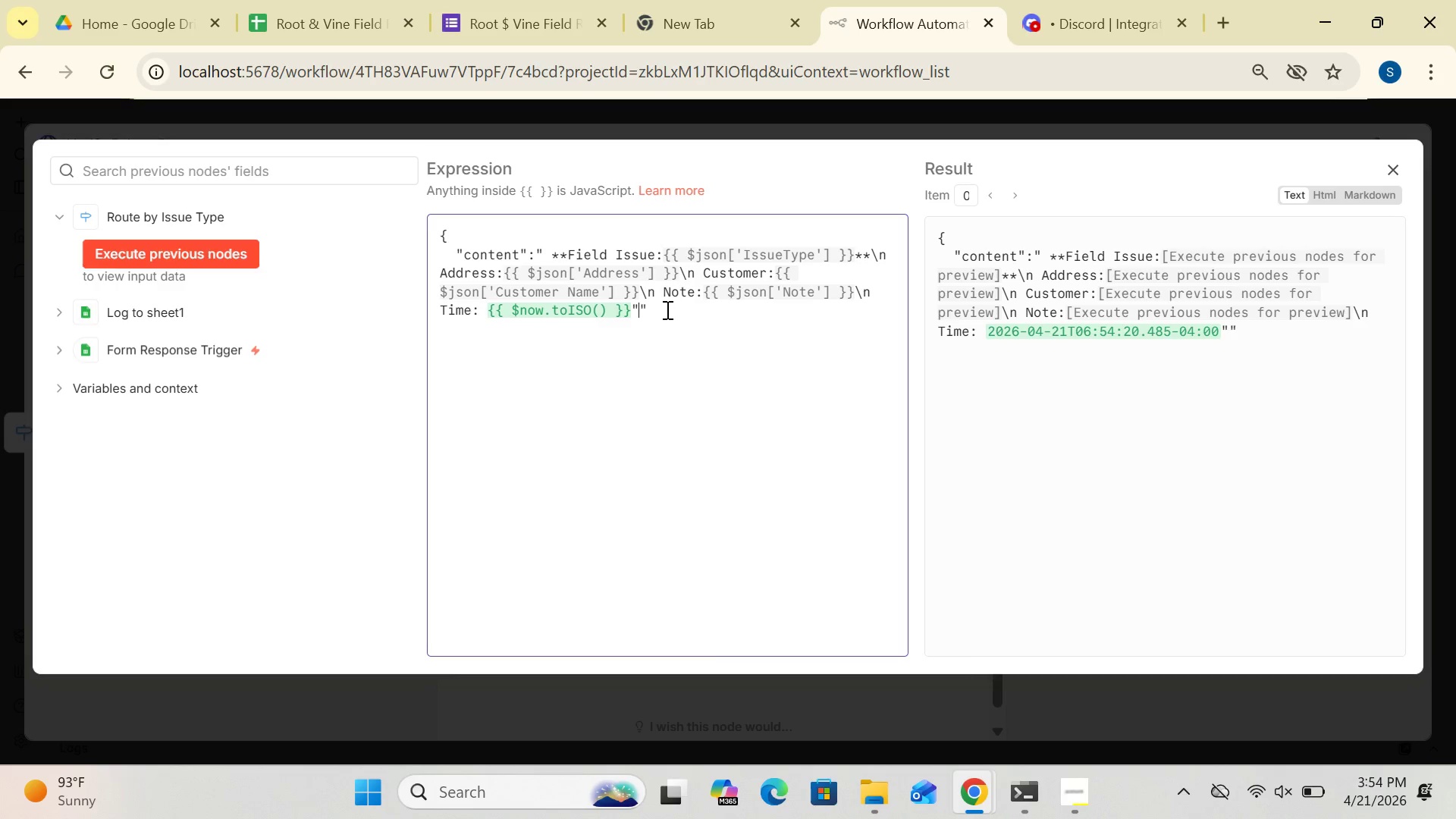 
left_click([666, 309])
 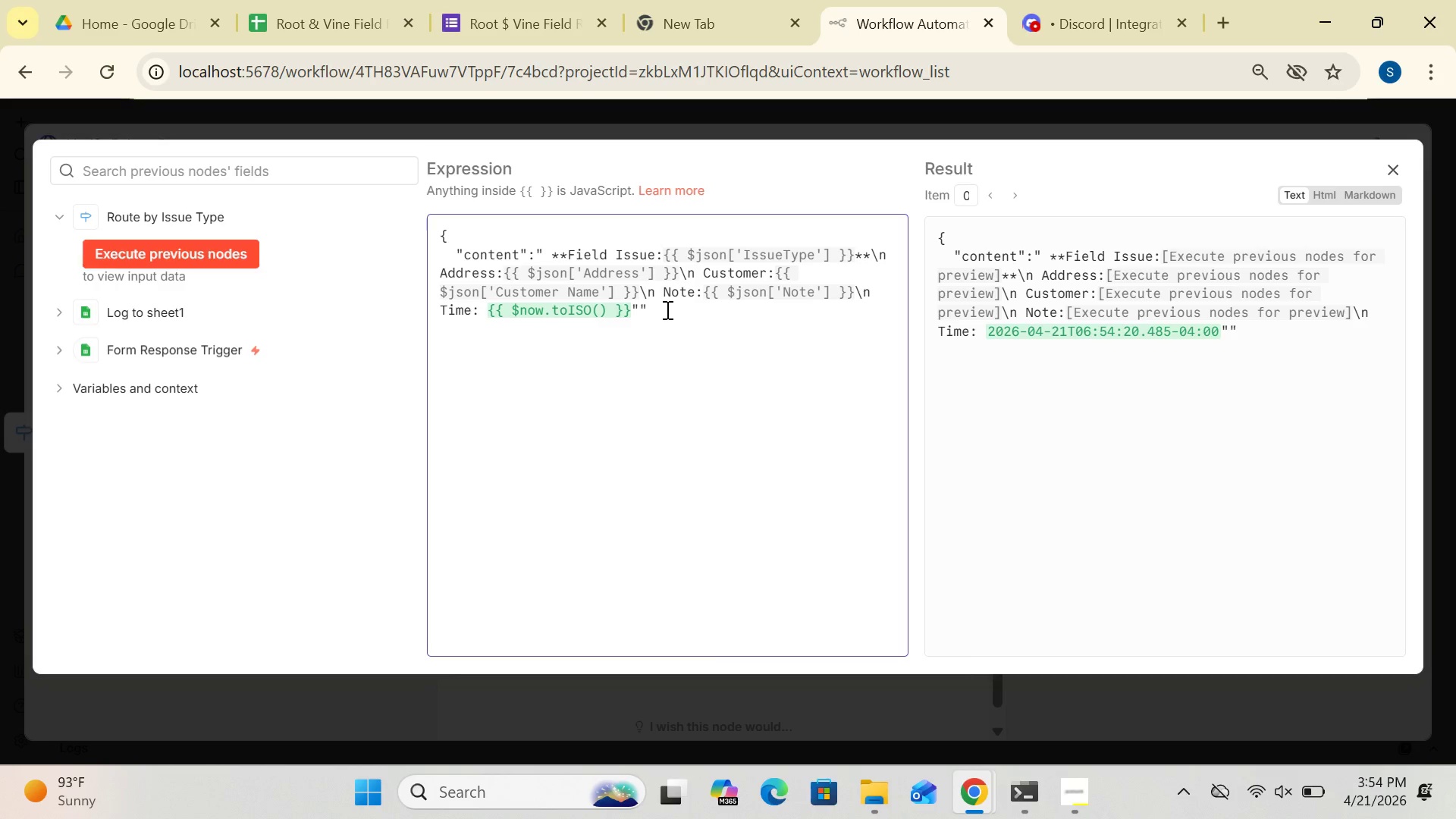 
key(Backspace)
 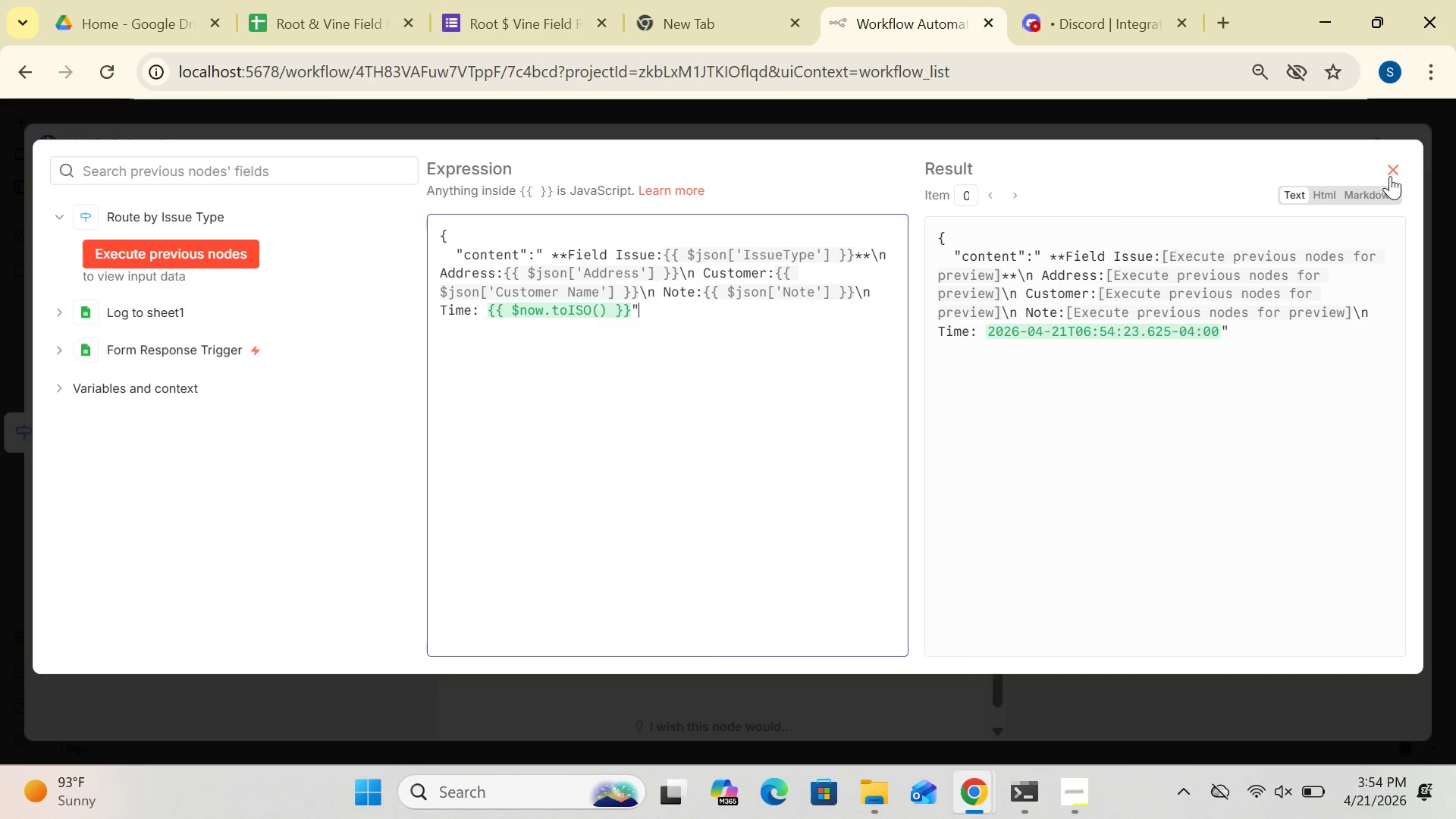 
left_click([1398, 173])
 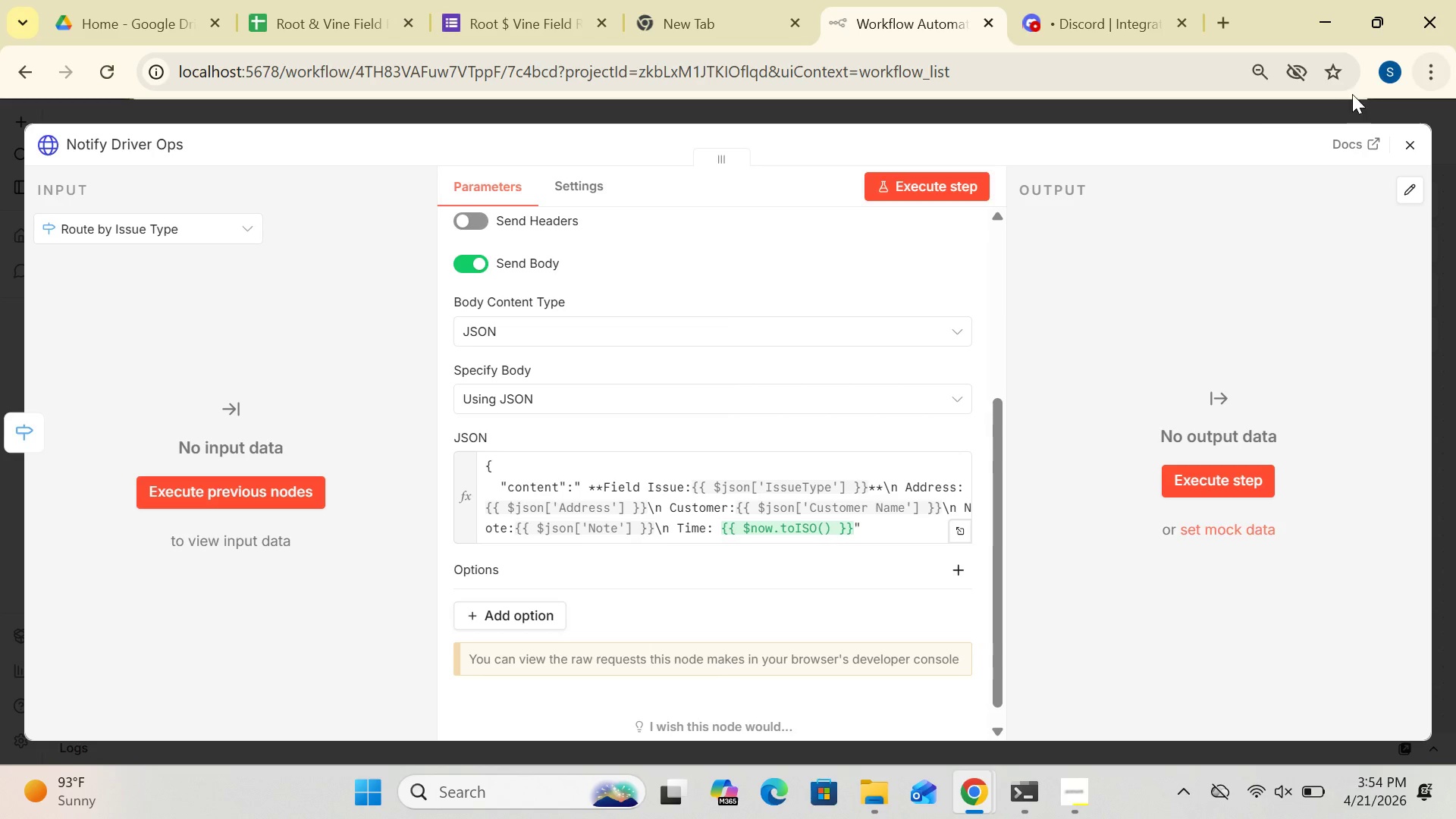 
left_click([1229, 155])
 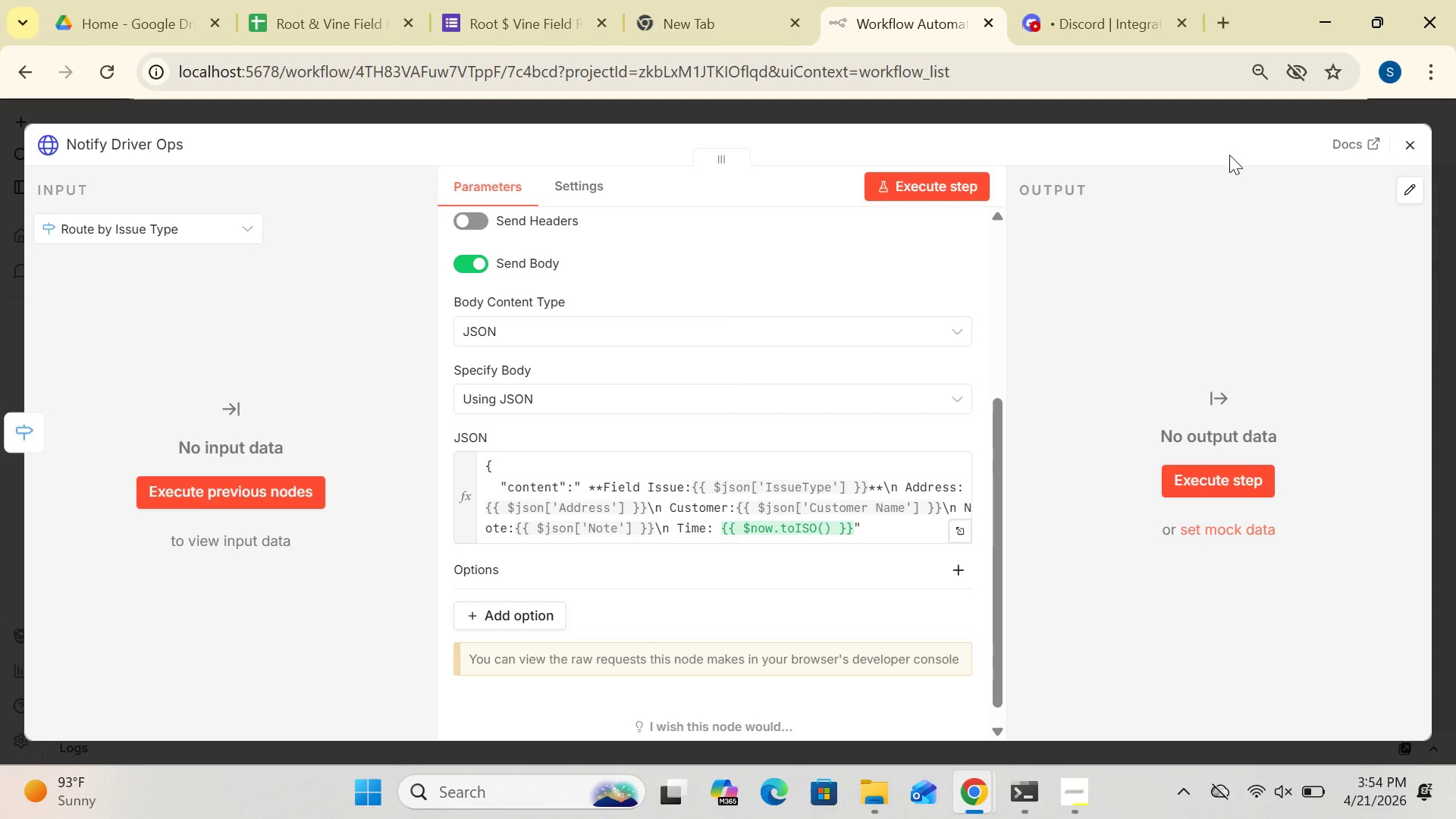 
wait(9.23)
 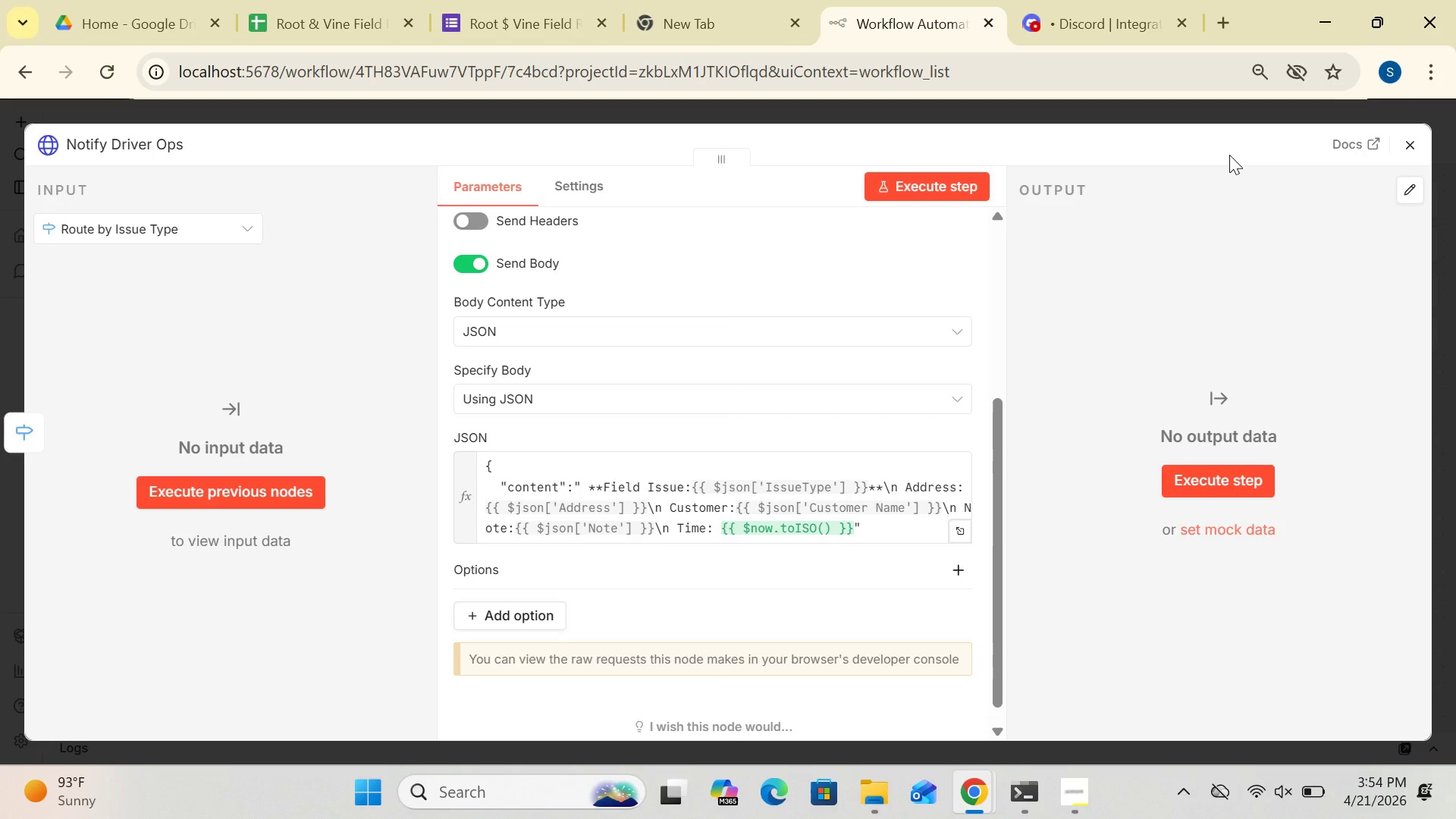 
left_click([1416, 136])
 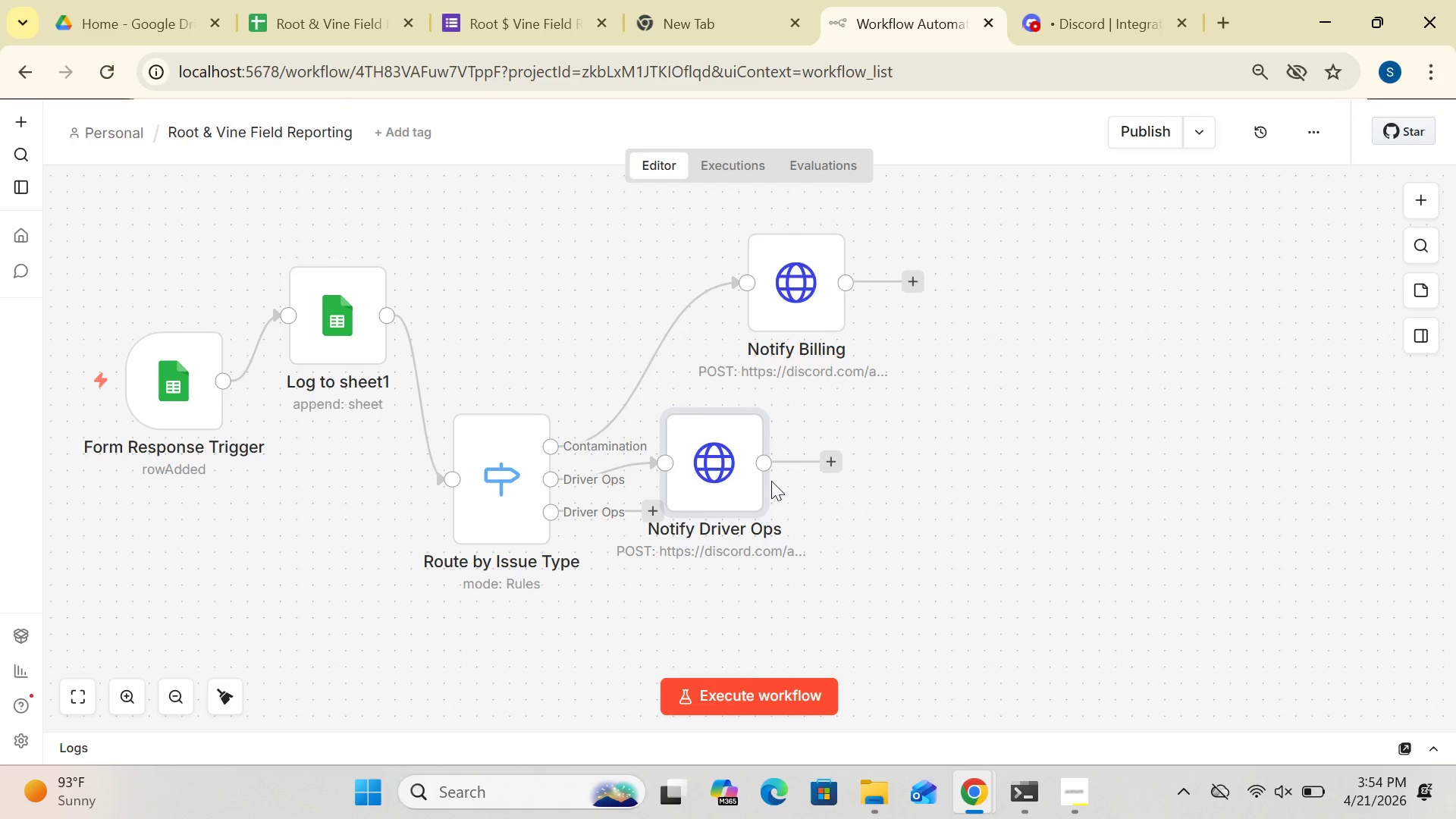 
left_click_drag(start_coordinate=[723, 473], to_coordinate=[878, 485])
 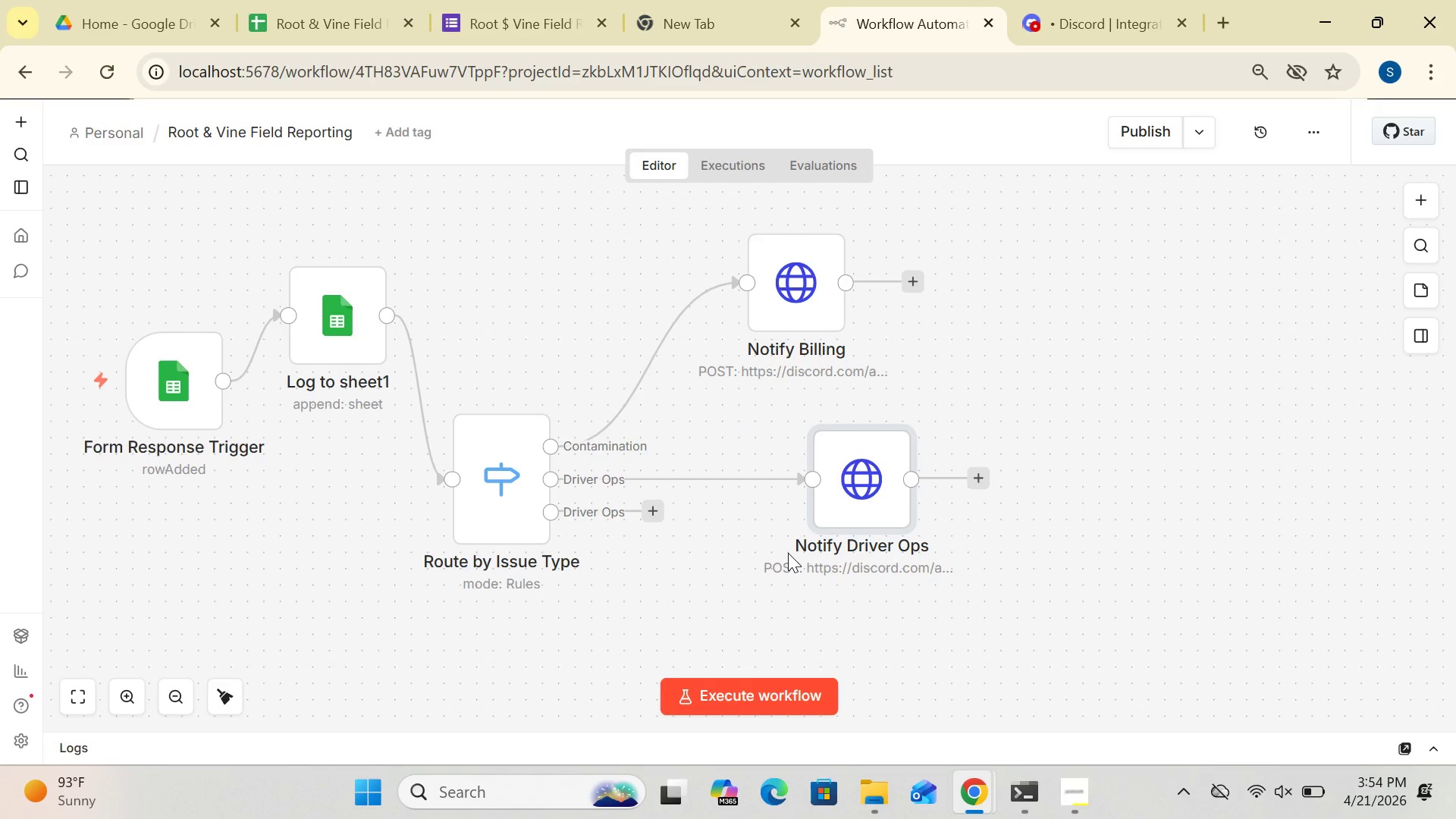 
wait(15.59)
 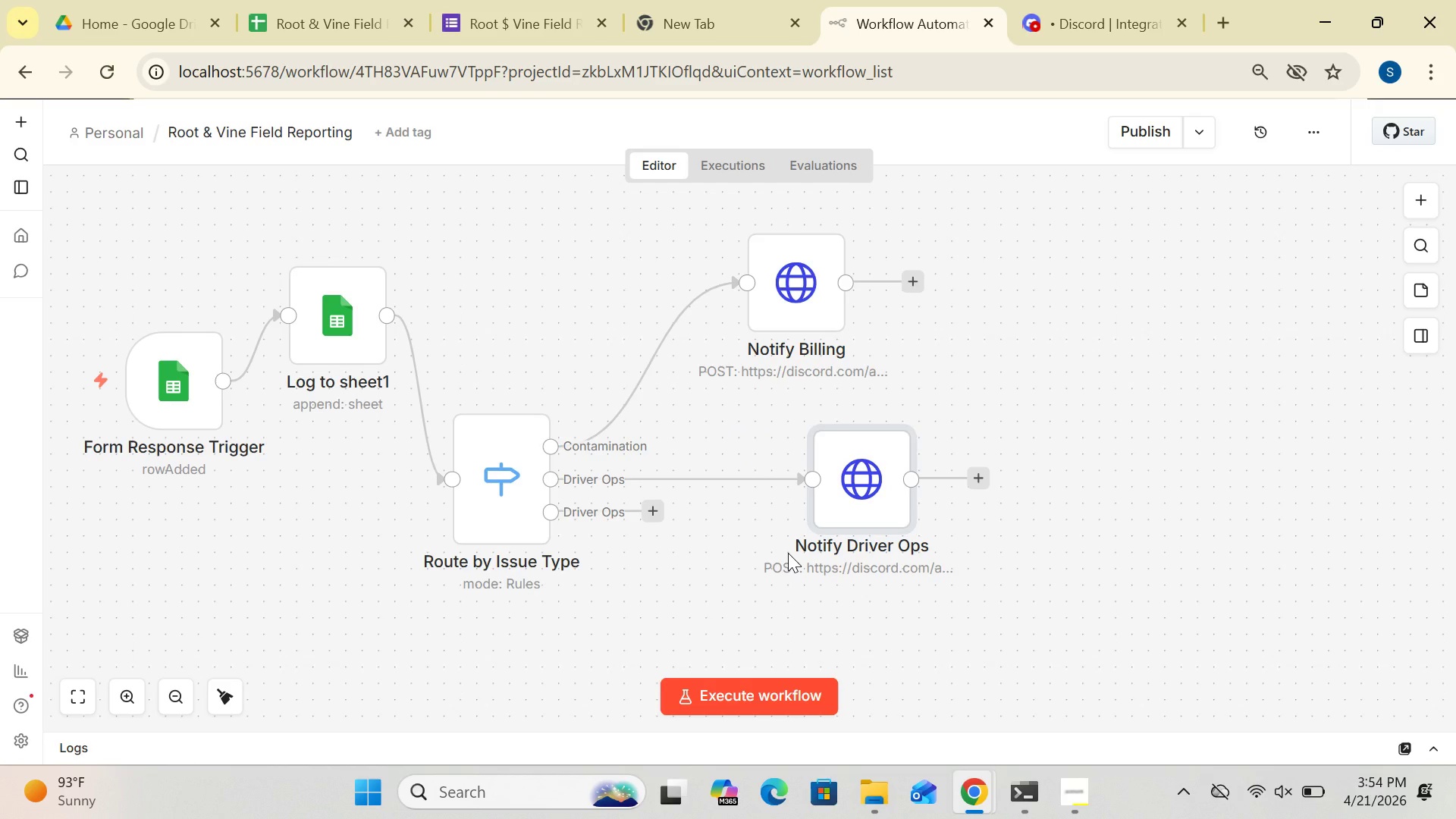 
left_click([1423, 201])
 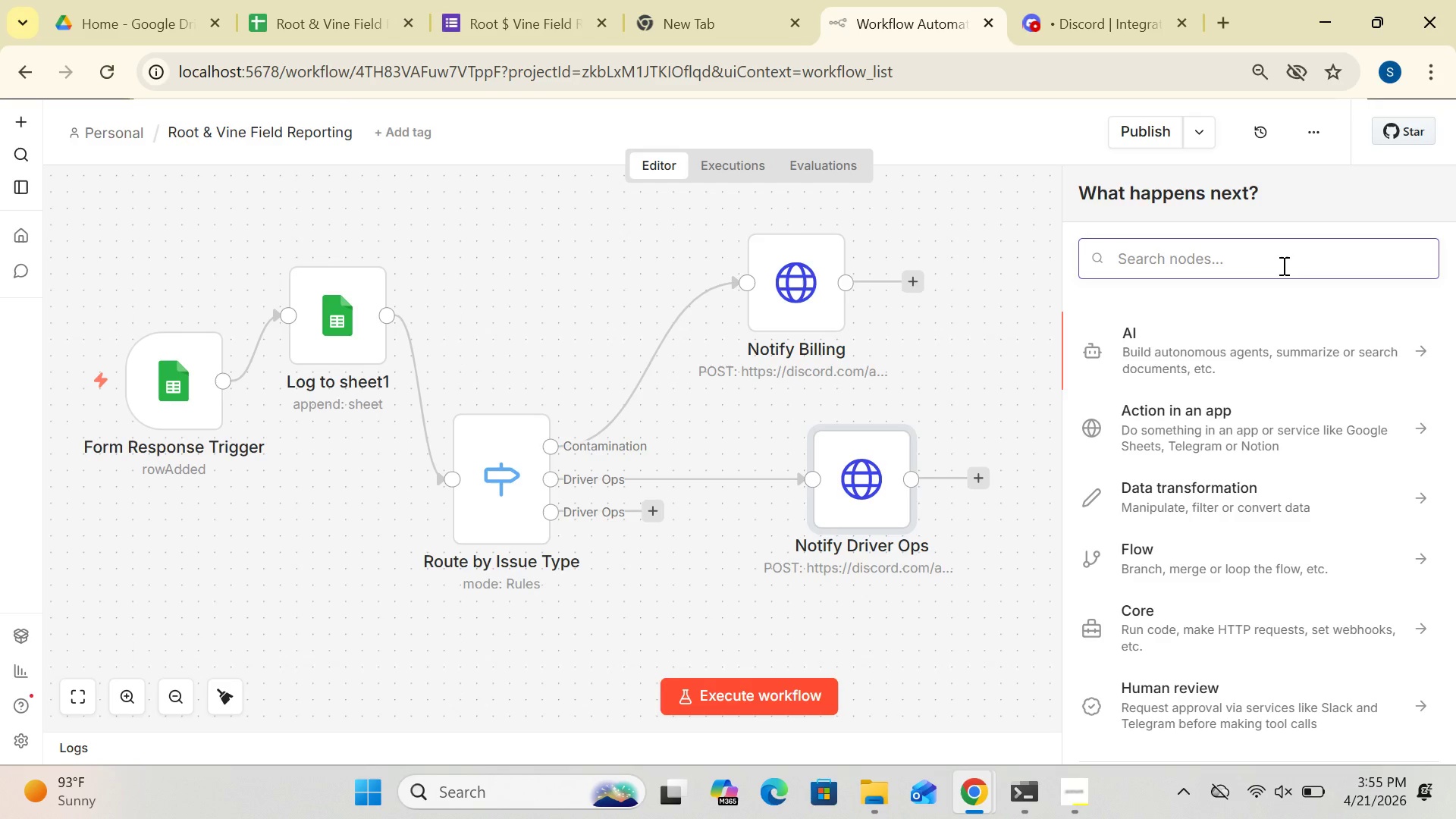 
type(Error Trigger)
 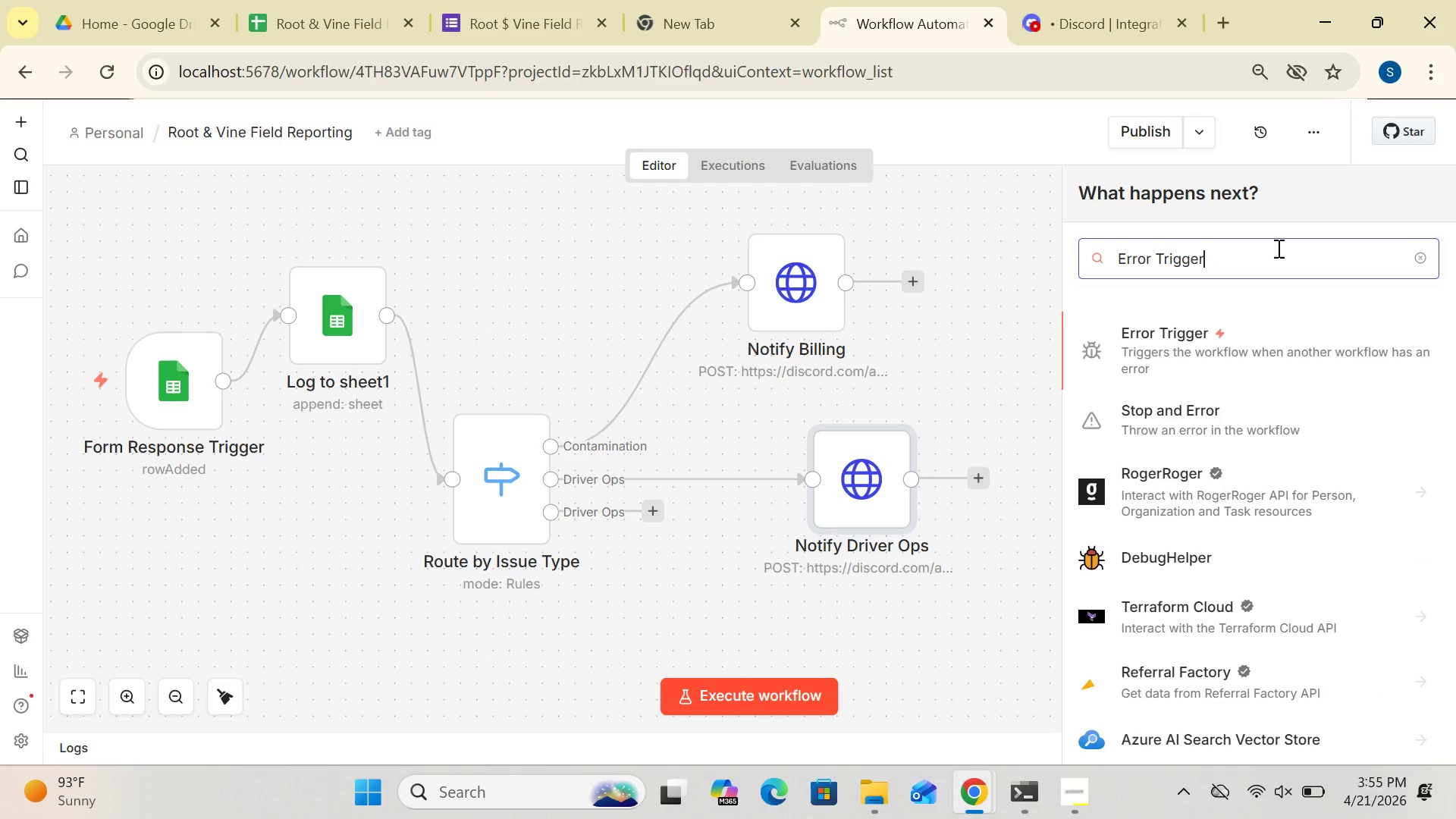 
left_click([1192, 343])
 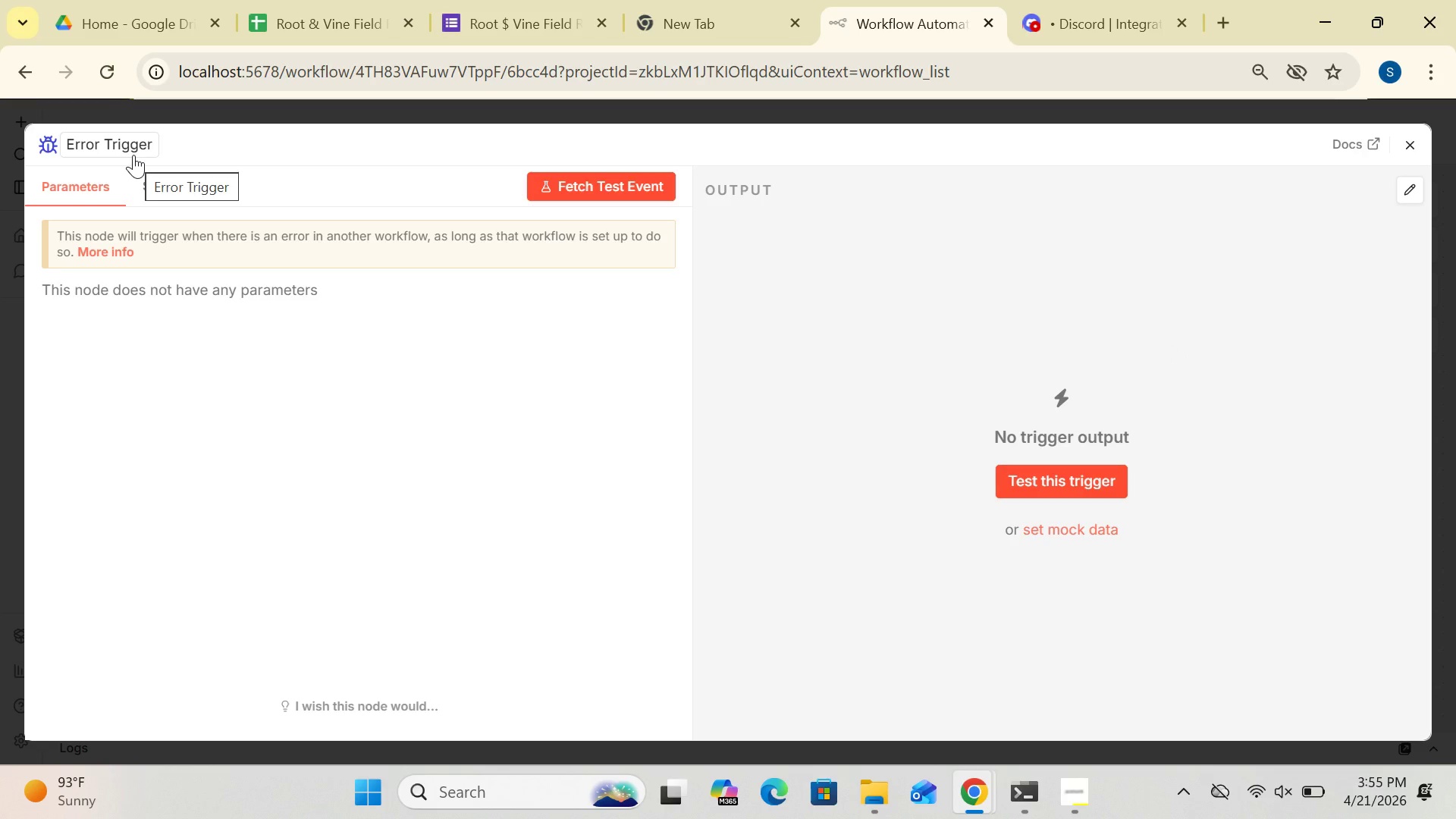 
wait(15.81)
 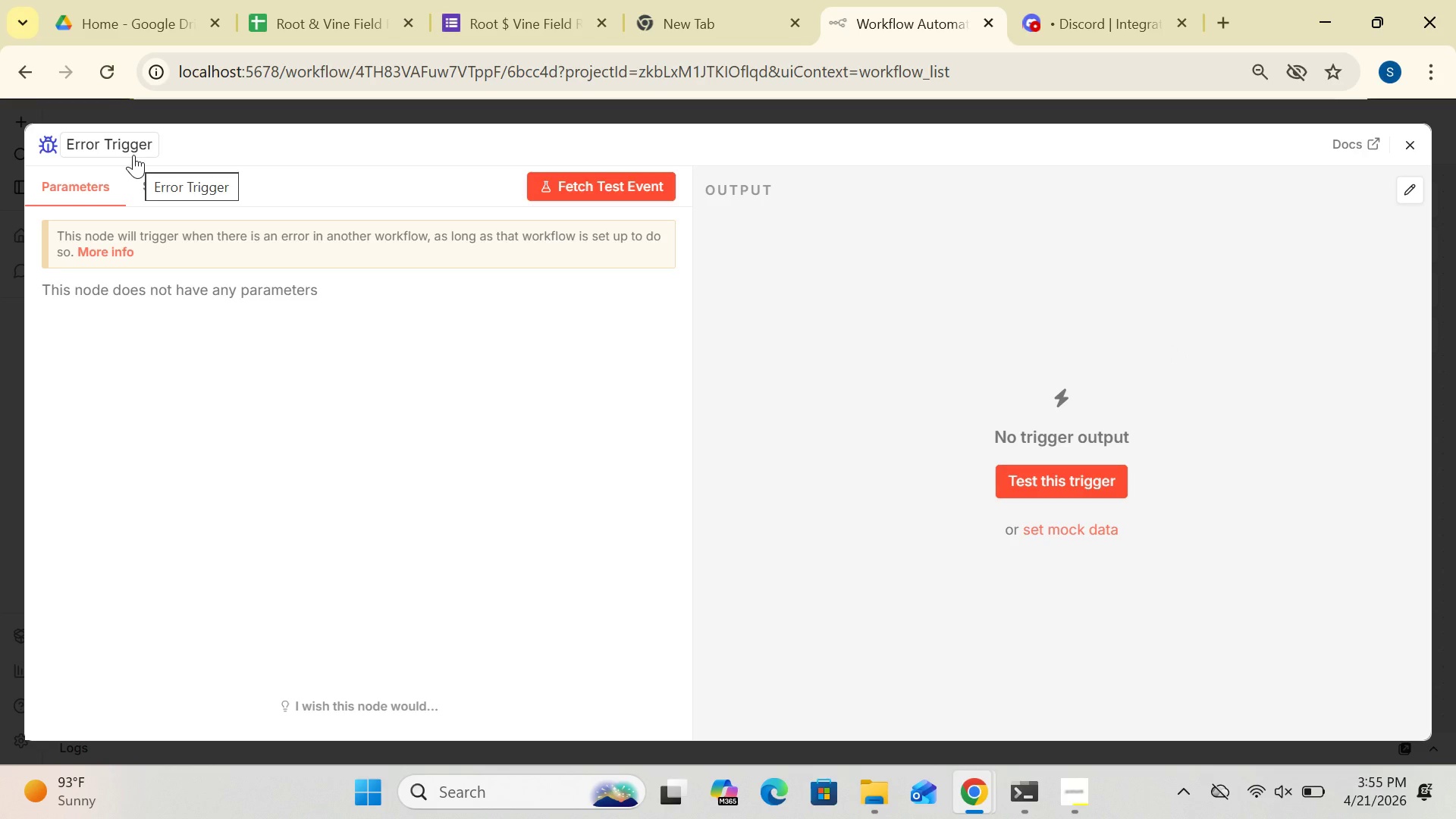 
left_click([100, 151])
 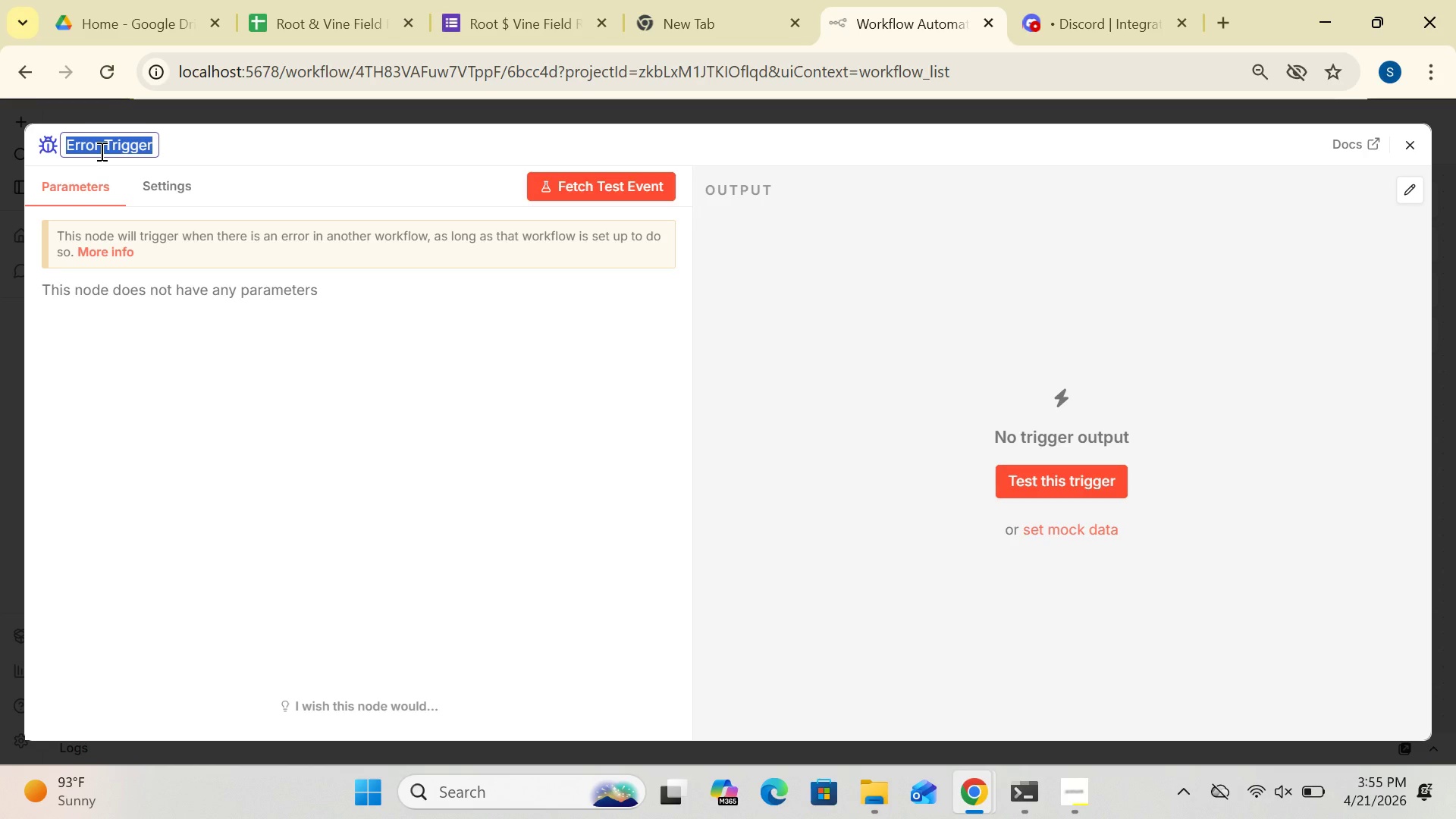 
key(Backspace)
 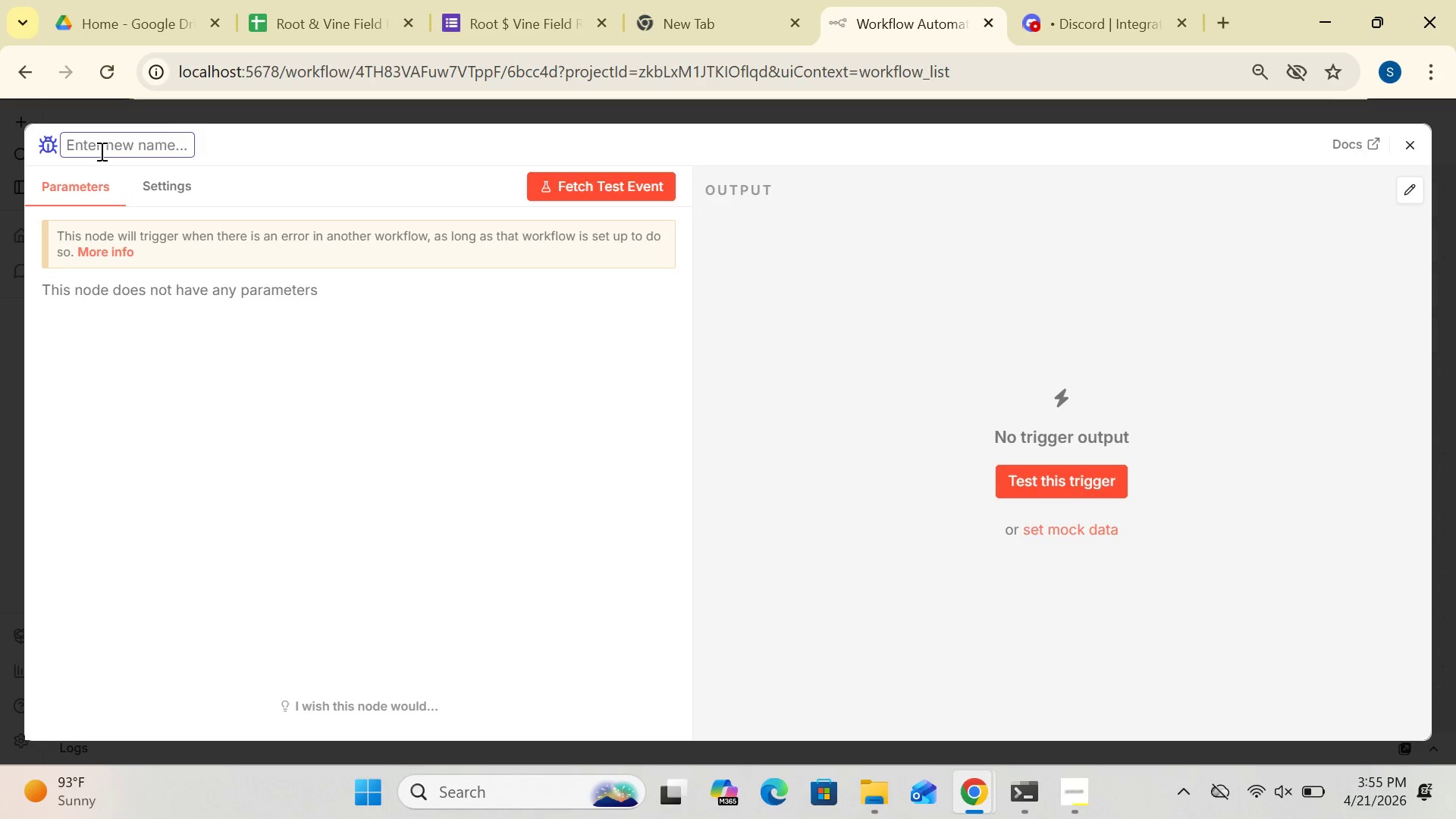 
type(Error Trigger)
 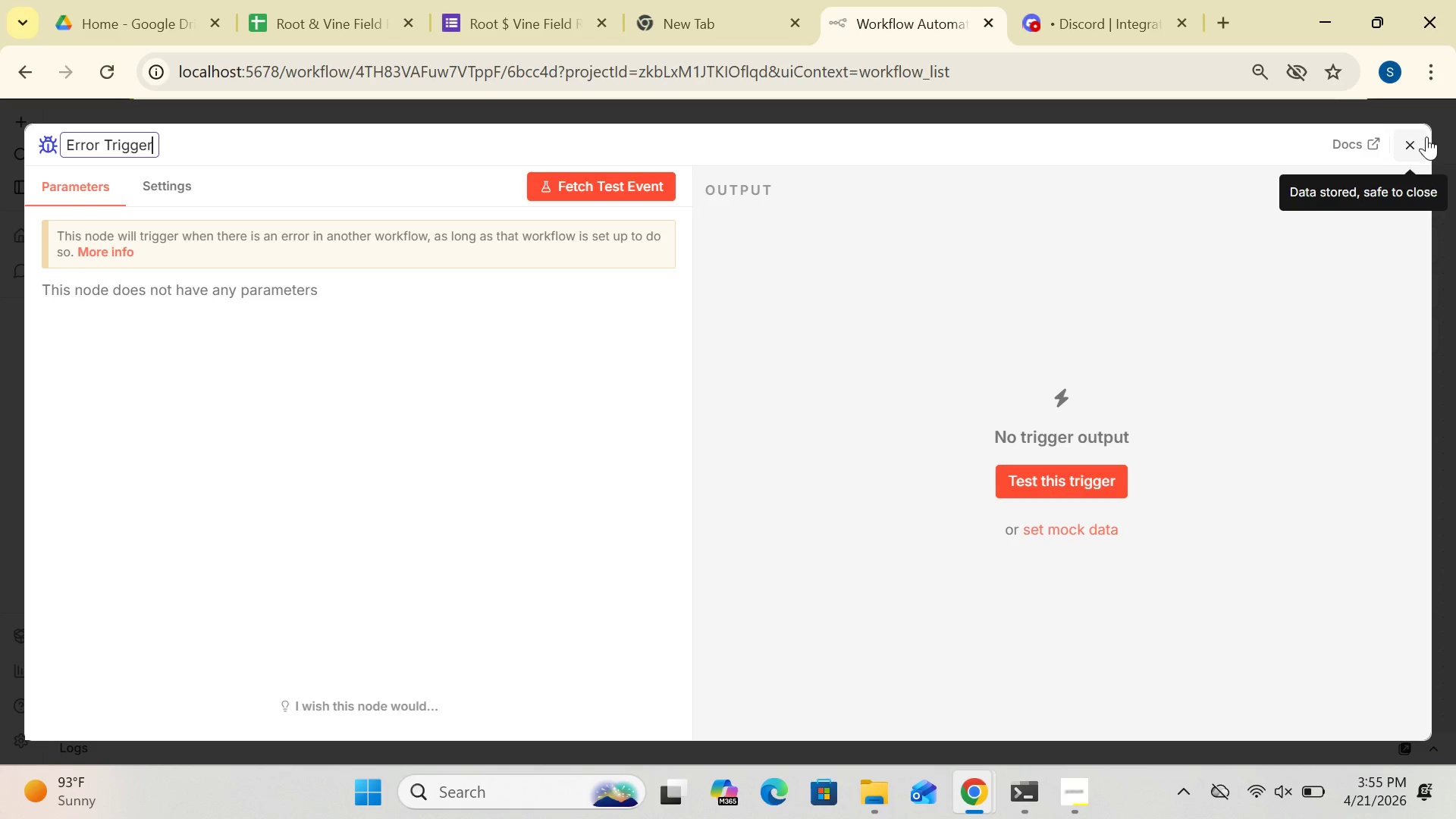 
wait(9.56)
 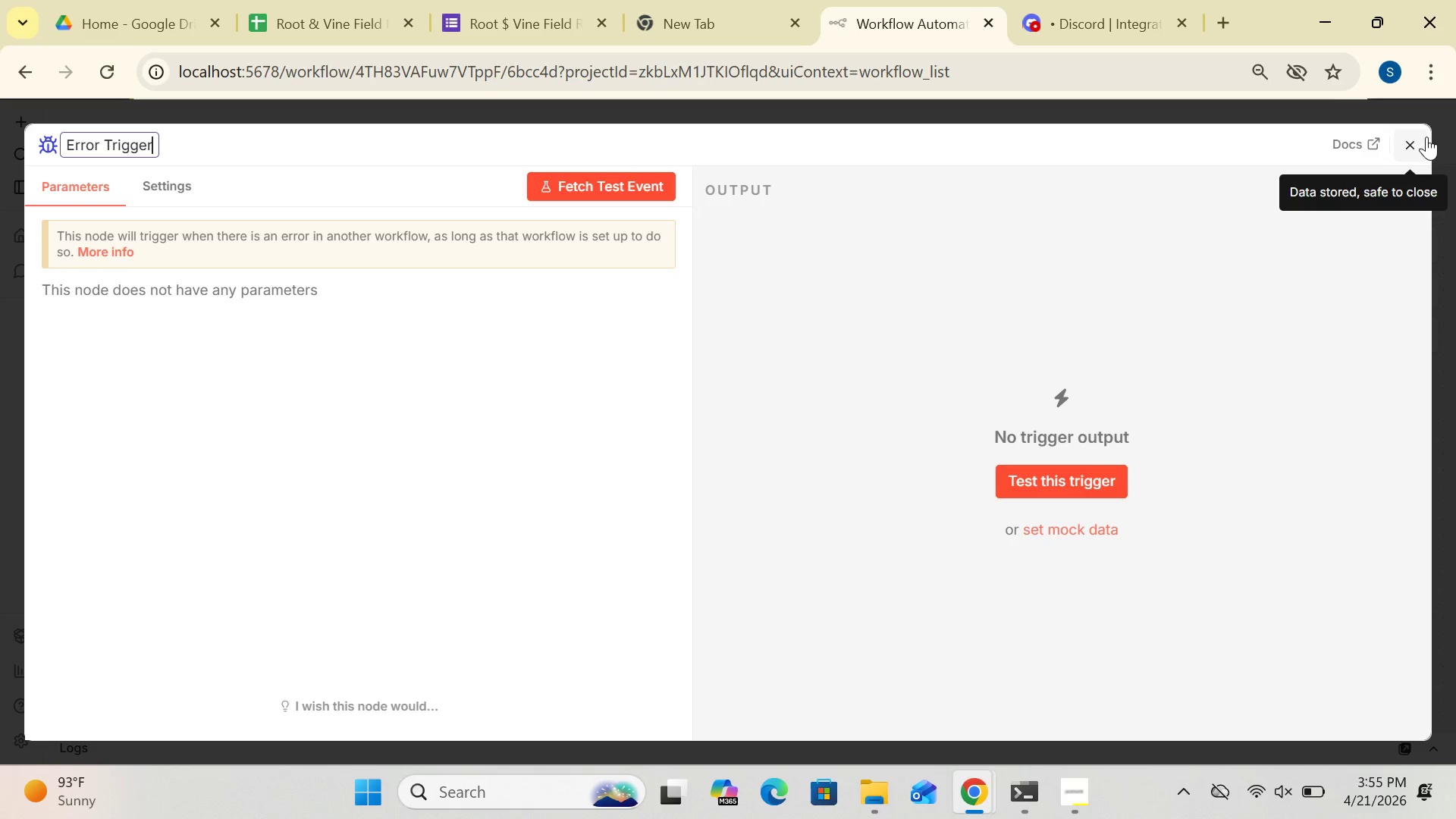 
left_click([1412, 138])
 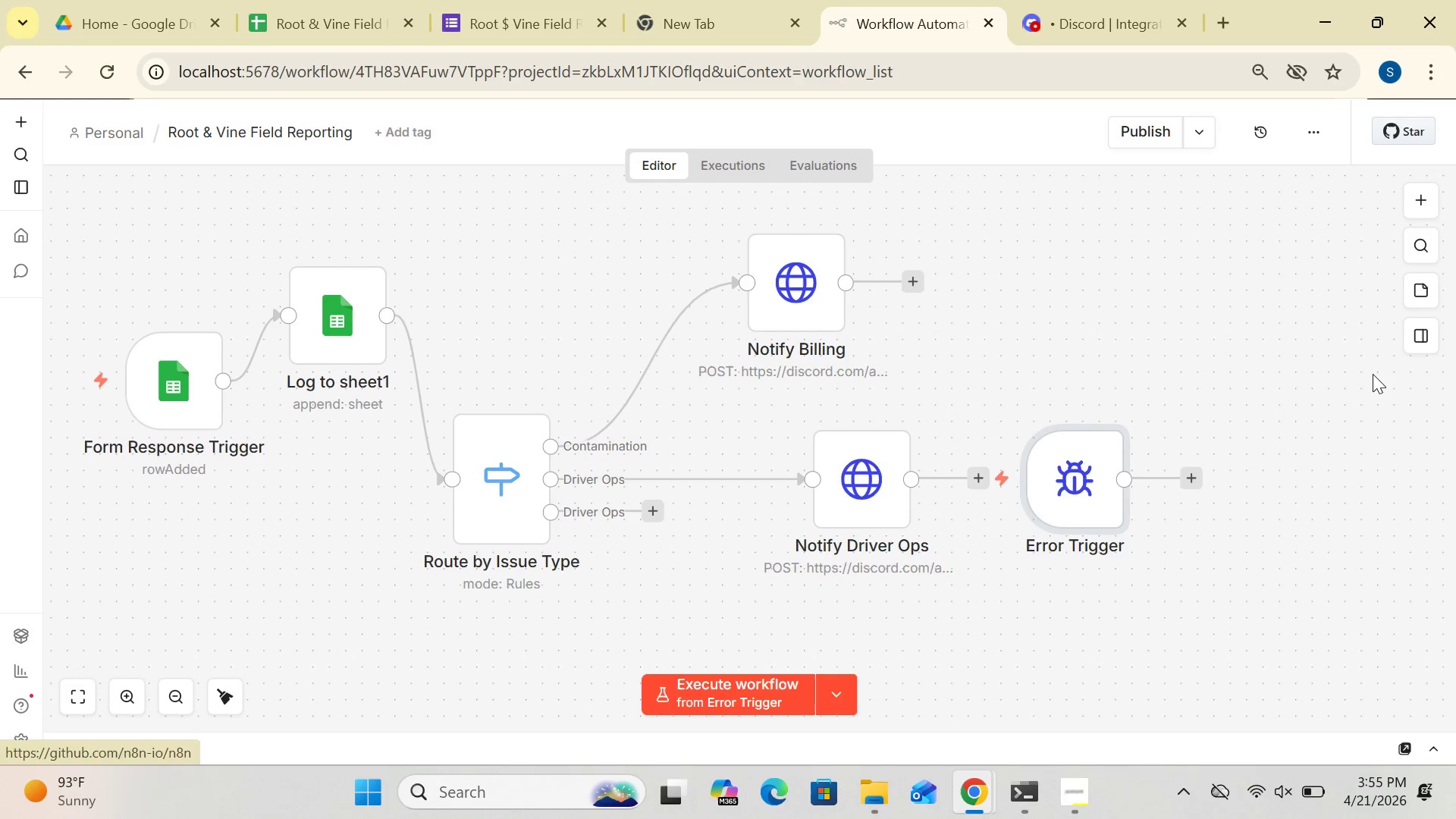 
wait(6.78)
 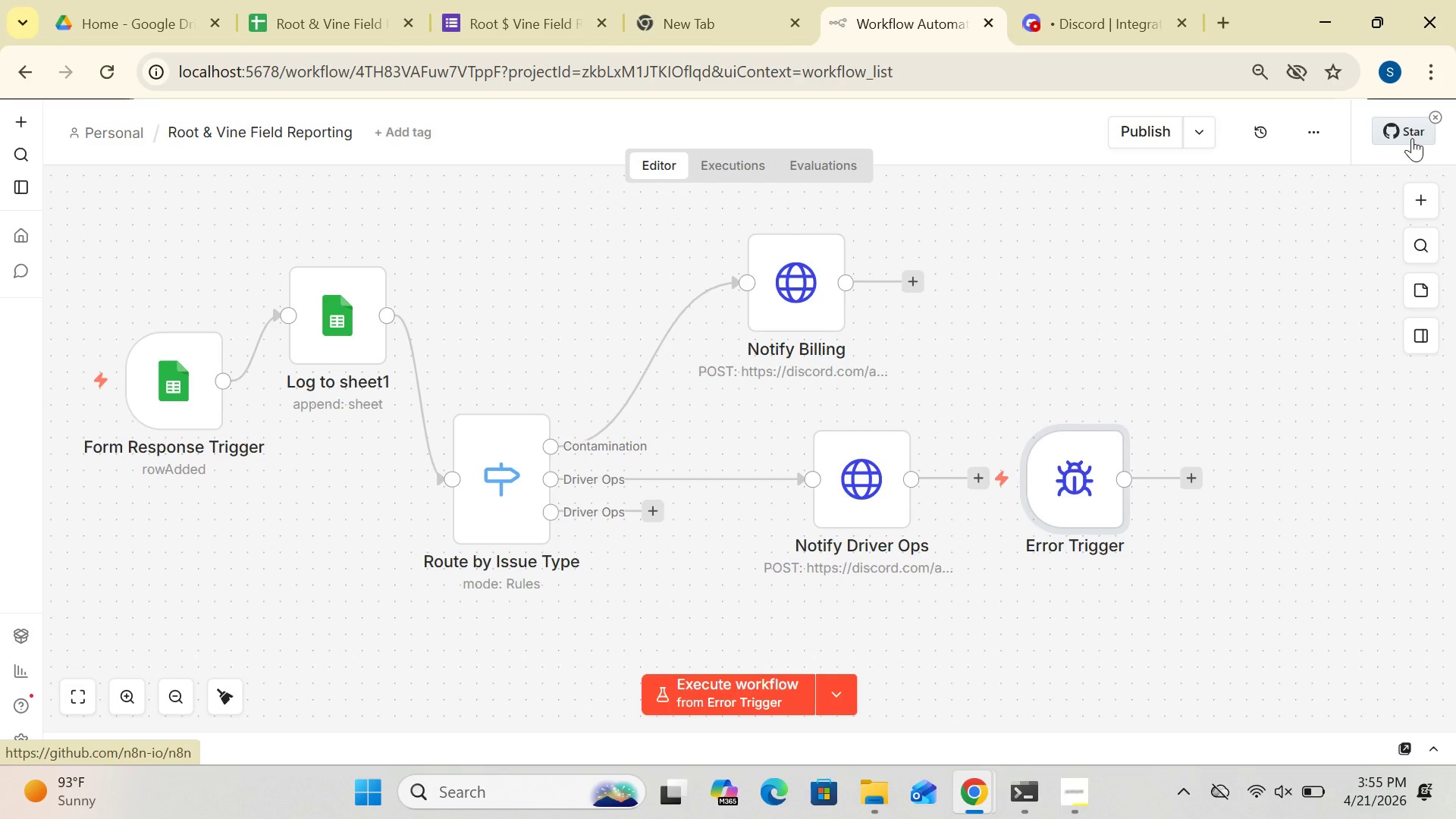 
left_click([1070, 799])